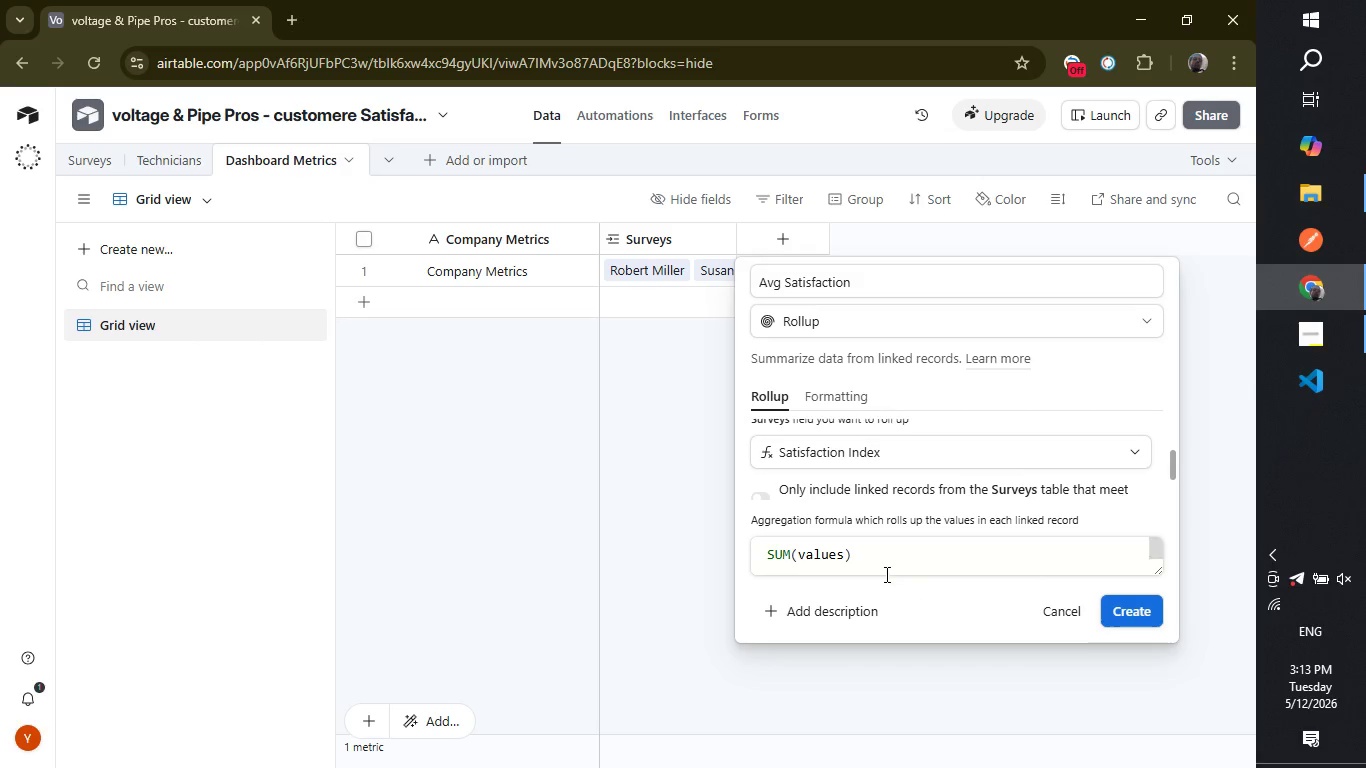 
double_click([861, 567])
 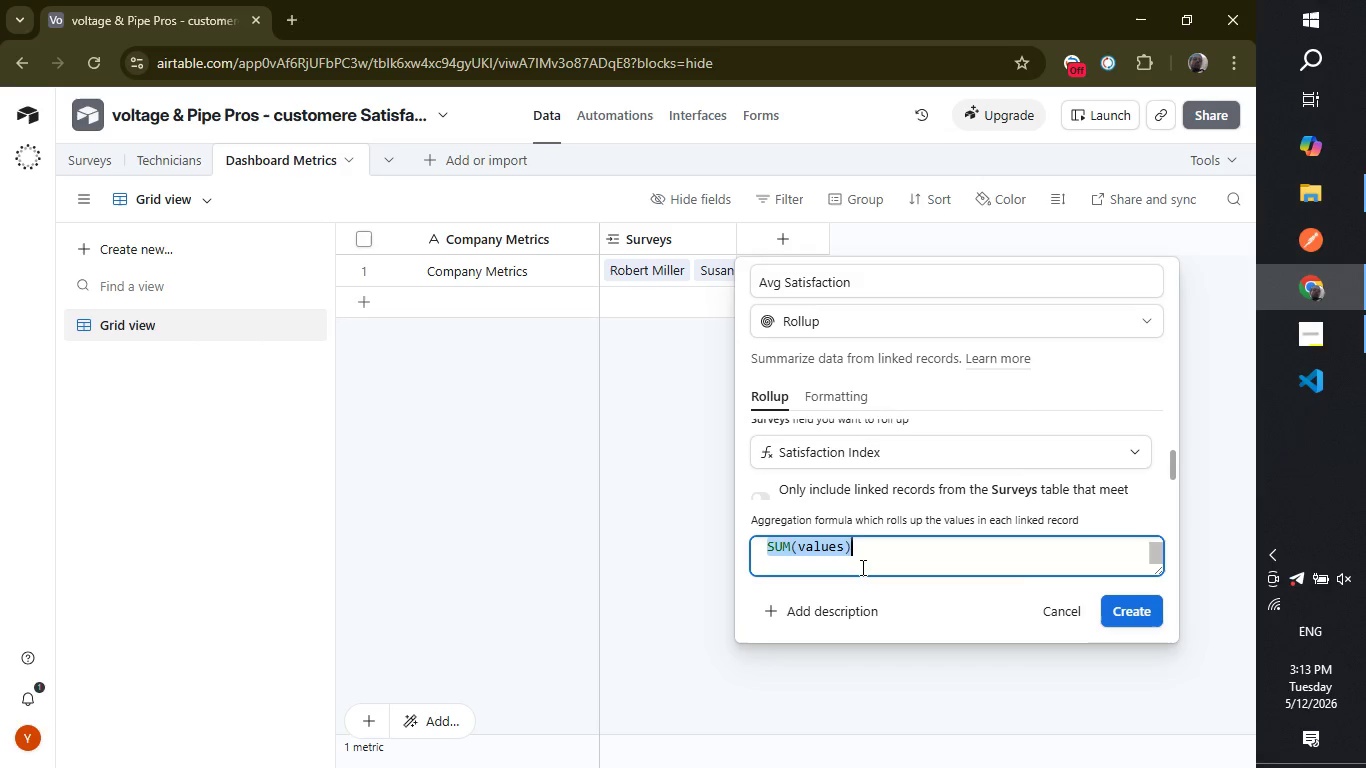 
triple_click([861, 567])
 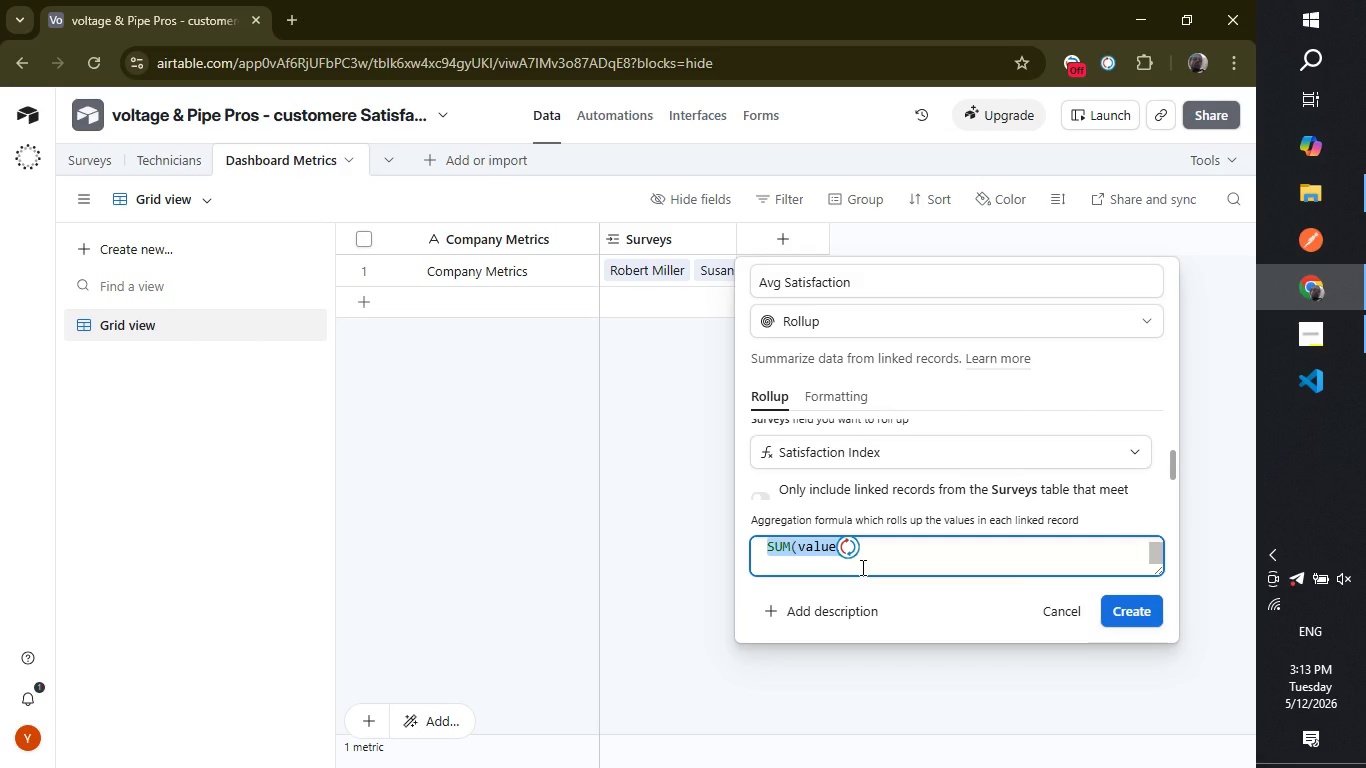 
key(Backspace)
 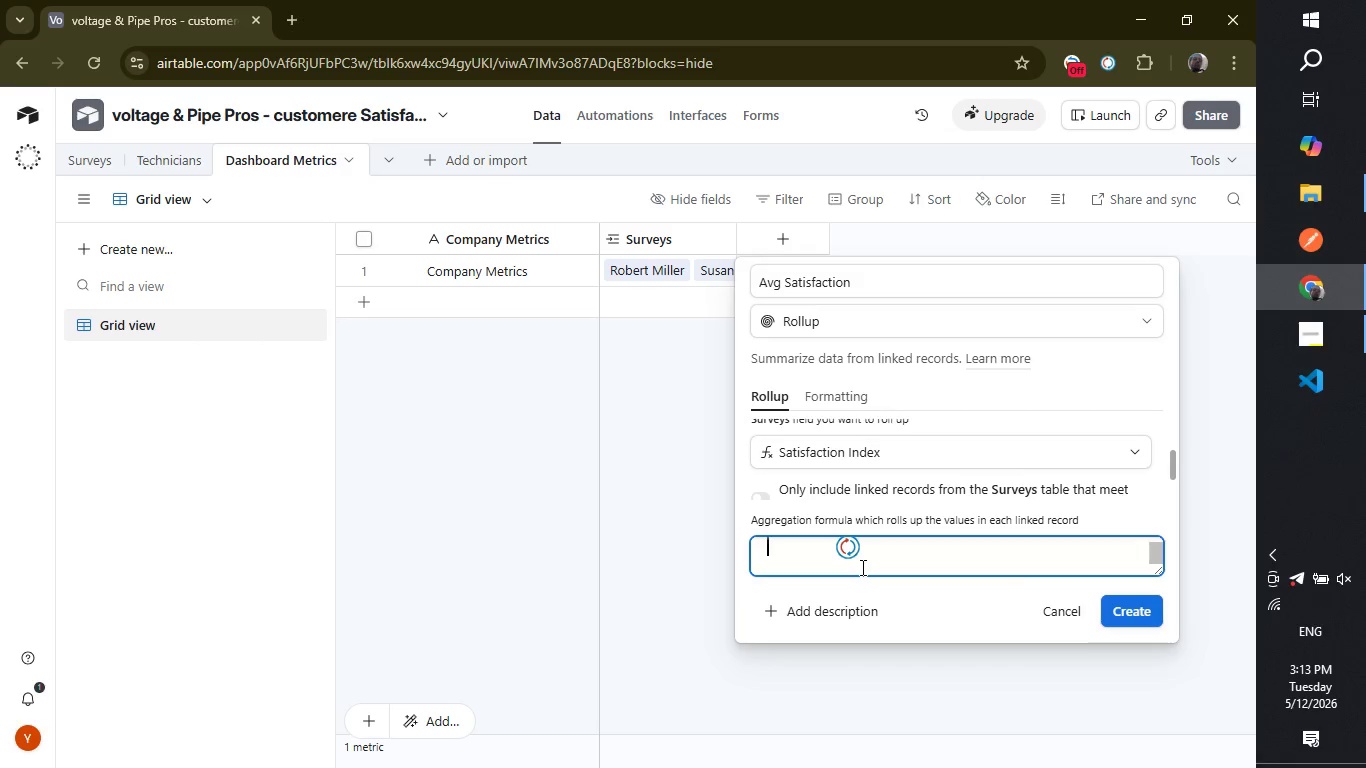 
key(A)
 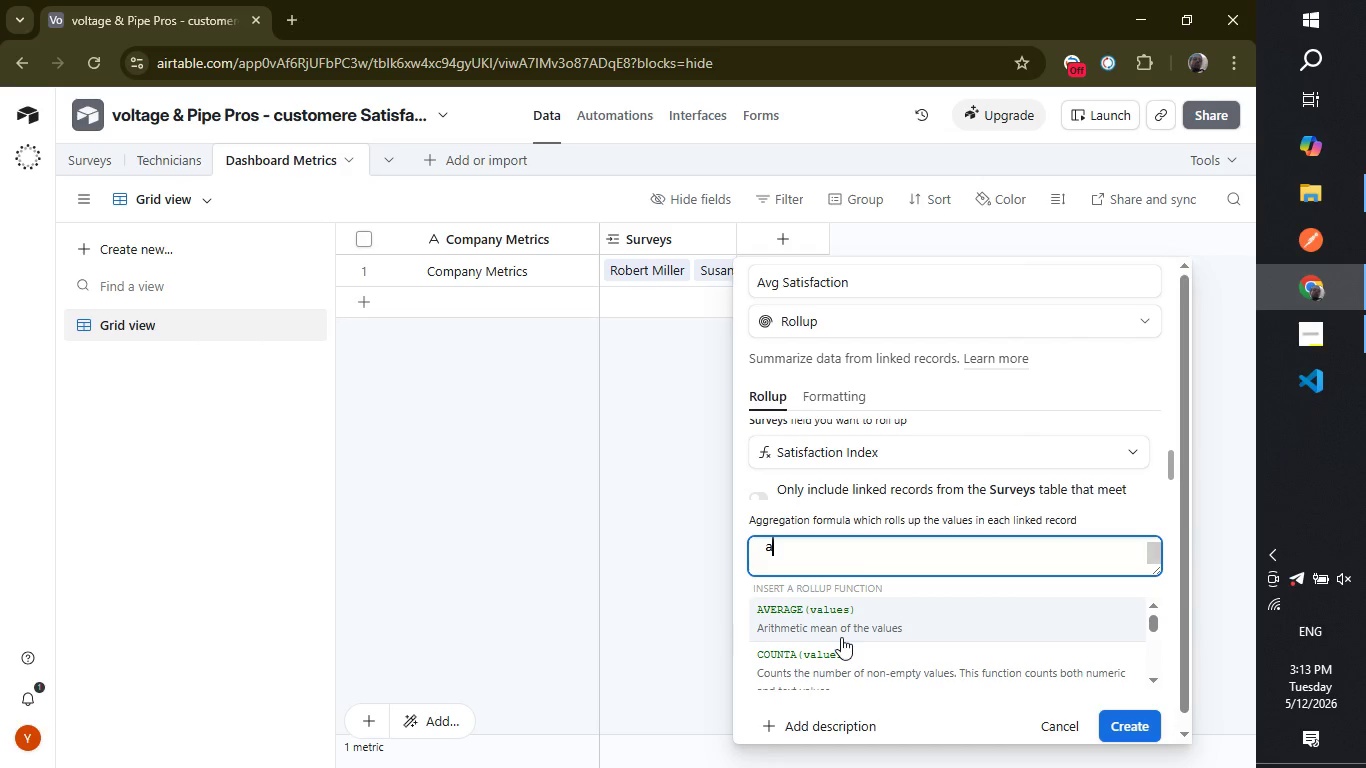 
left_click([841, 637])
 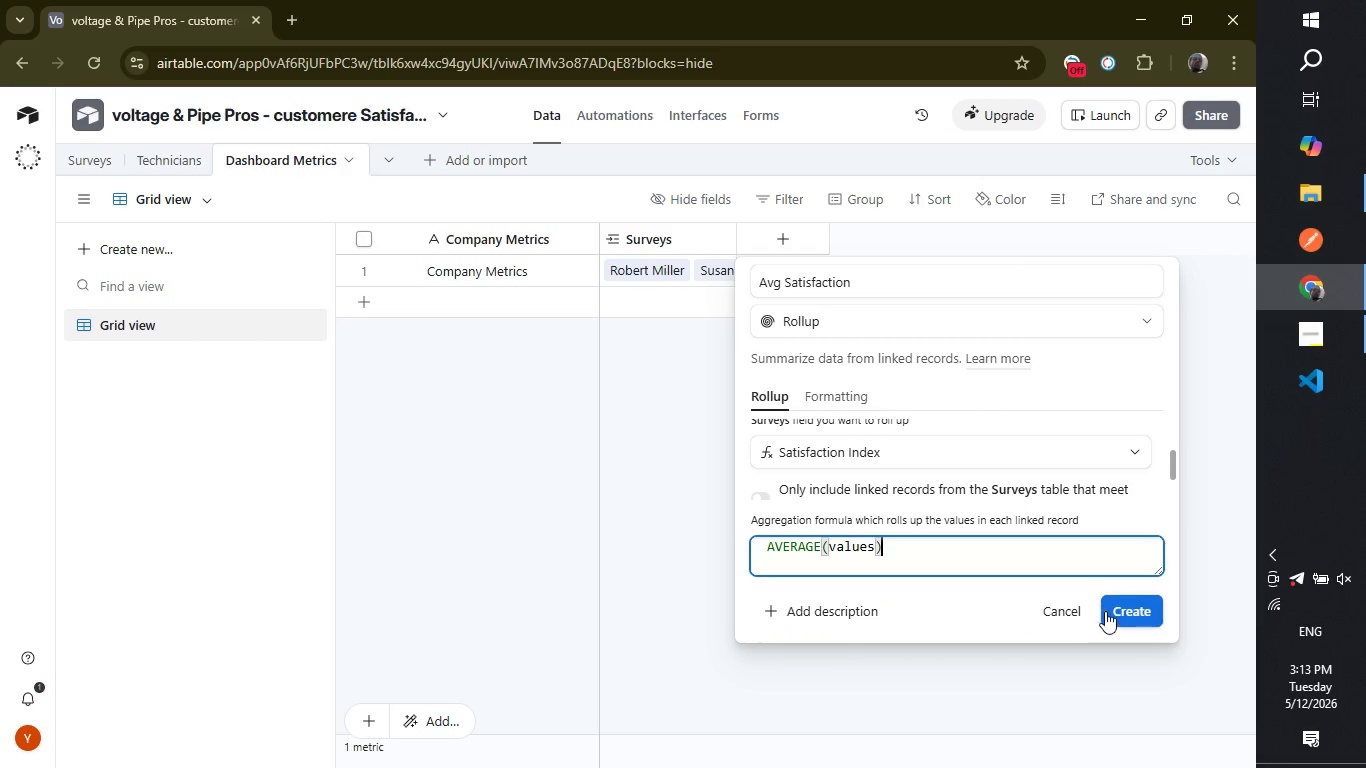 
left_click([1113, 609])
 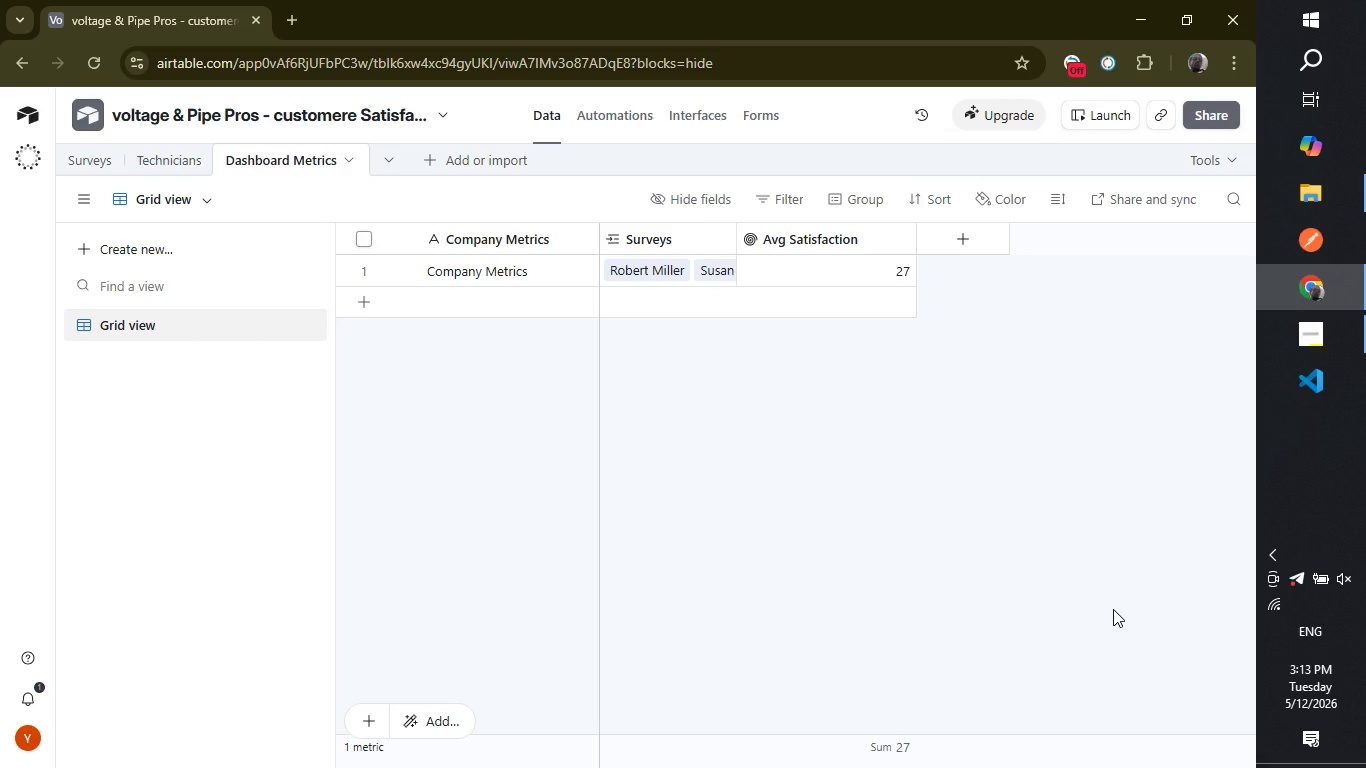 
wait(22.09)
 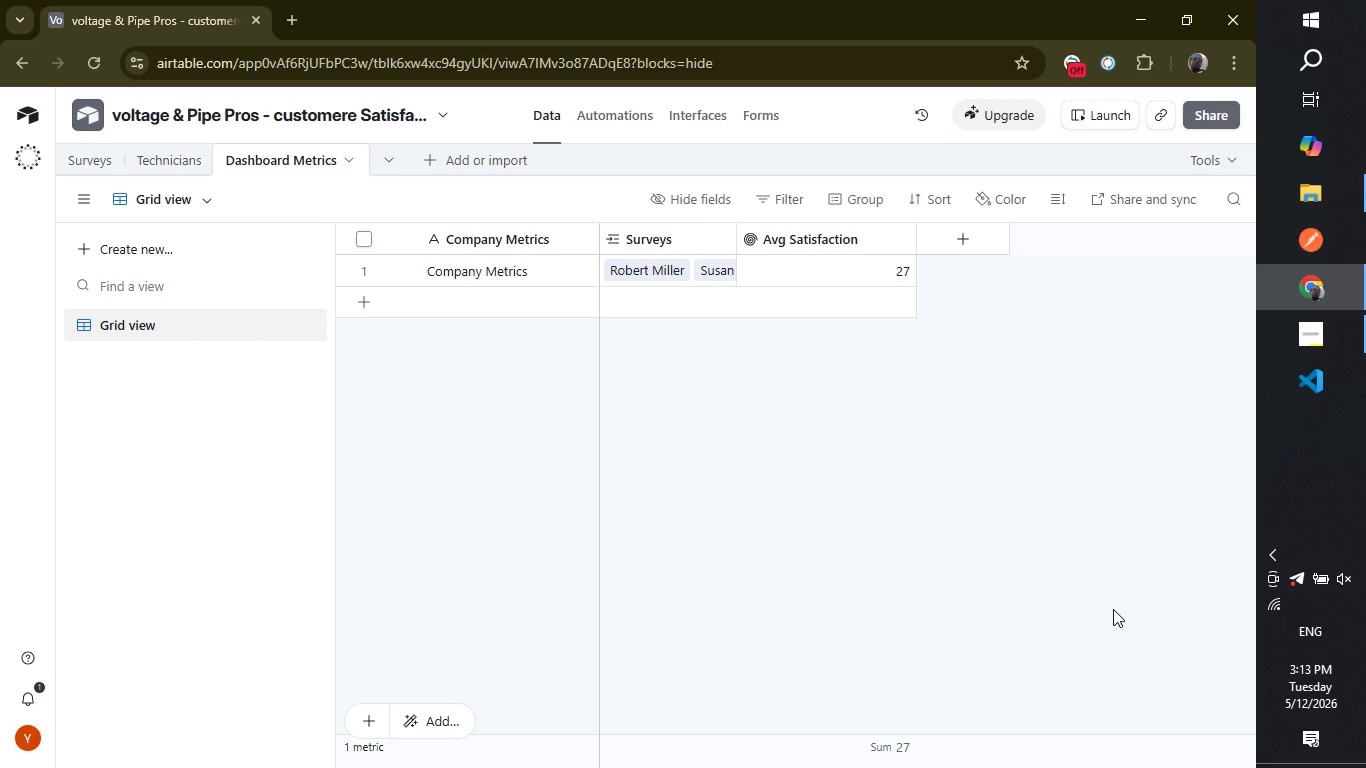 
left_click([957, 252])
 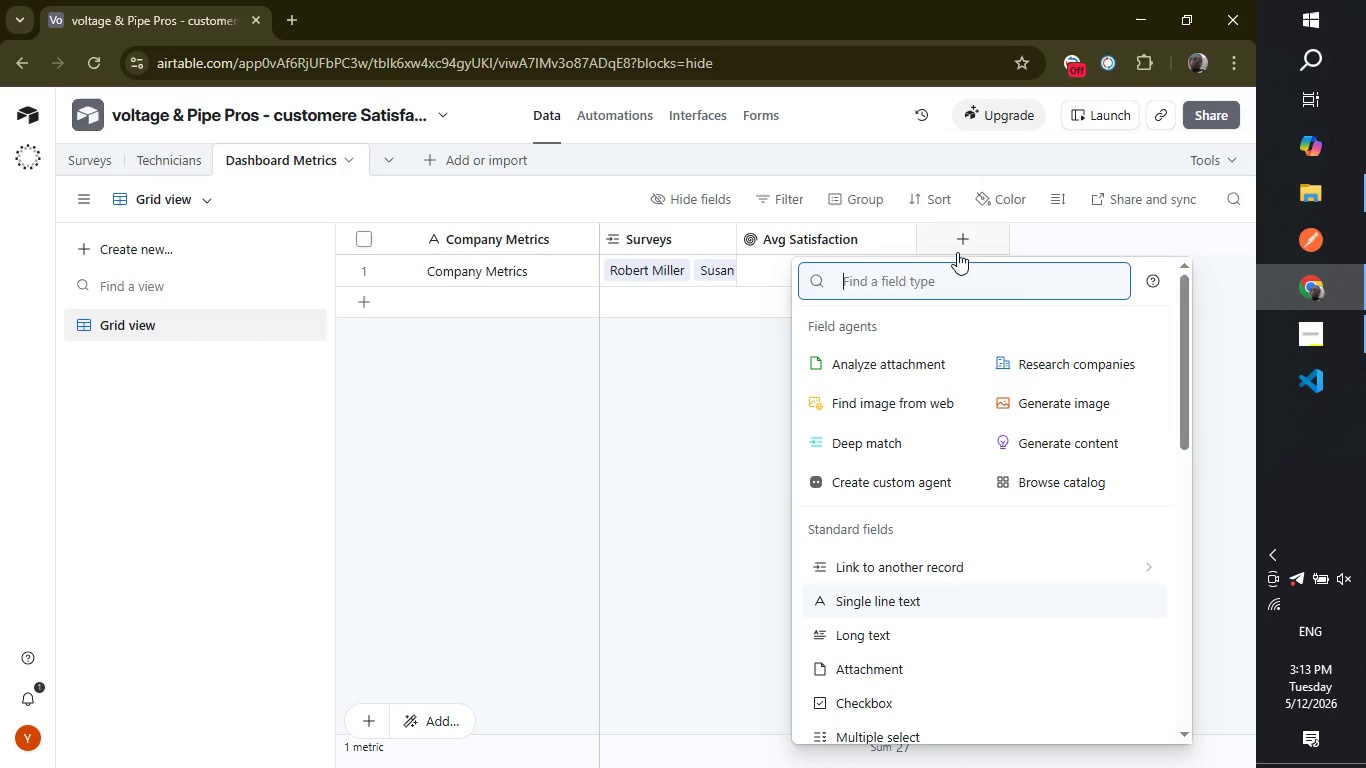 
type(roll)
 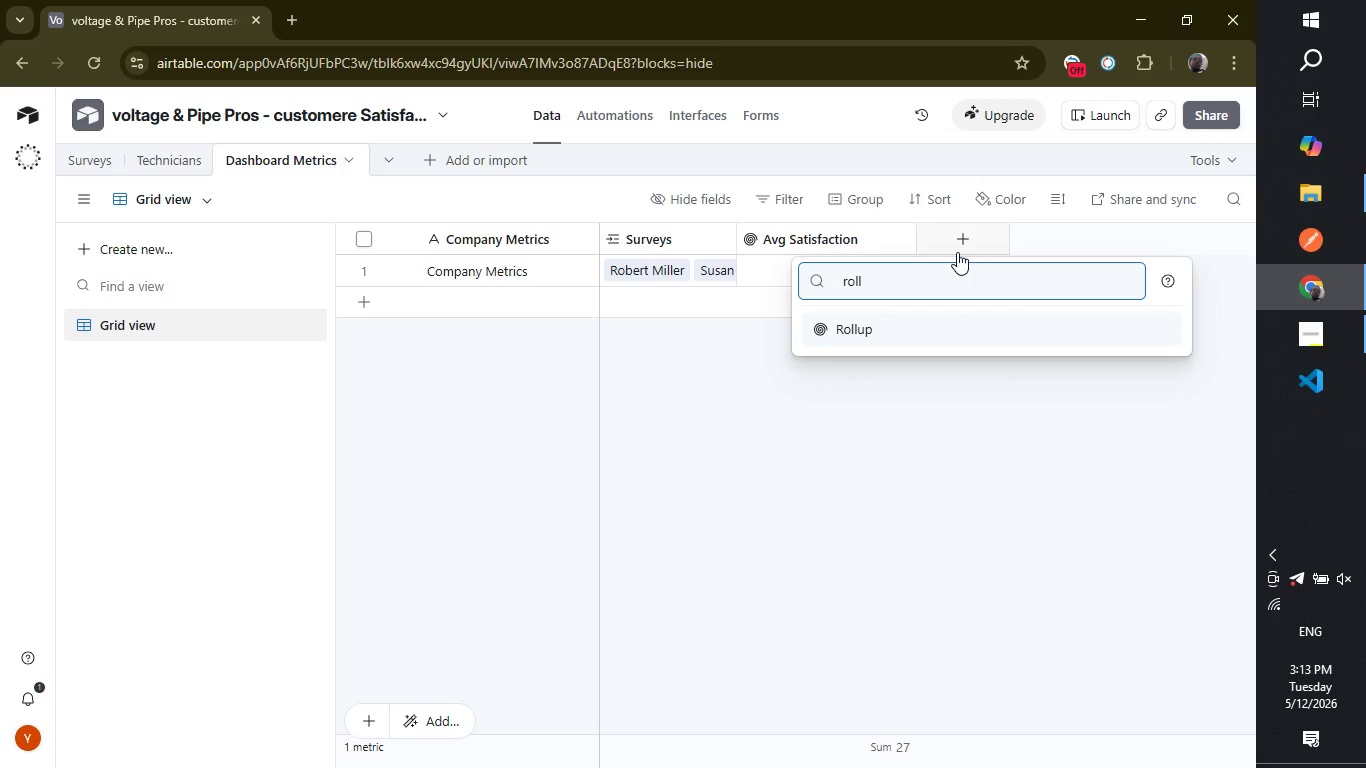 
key(Enter)
 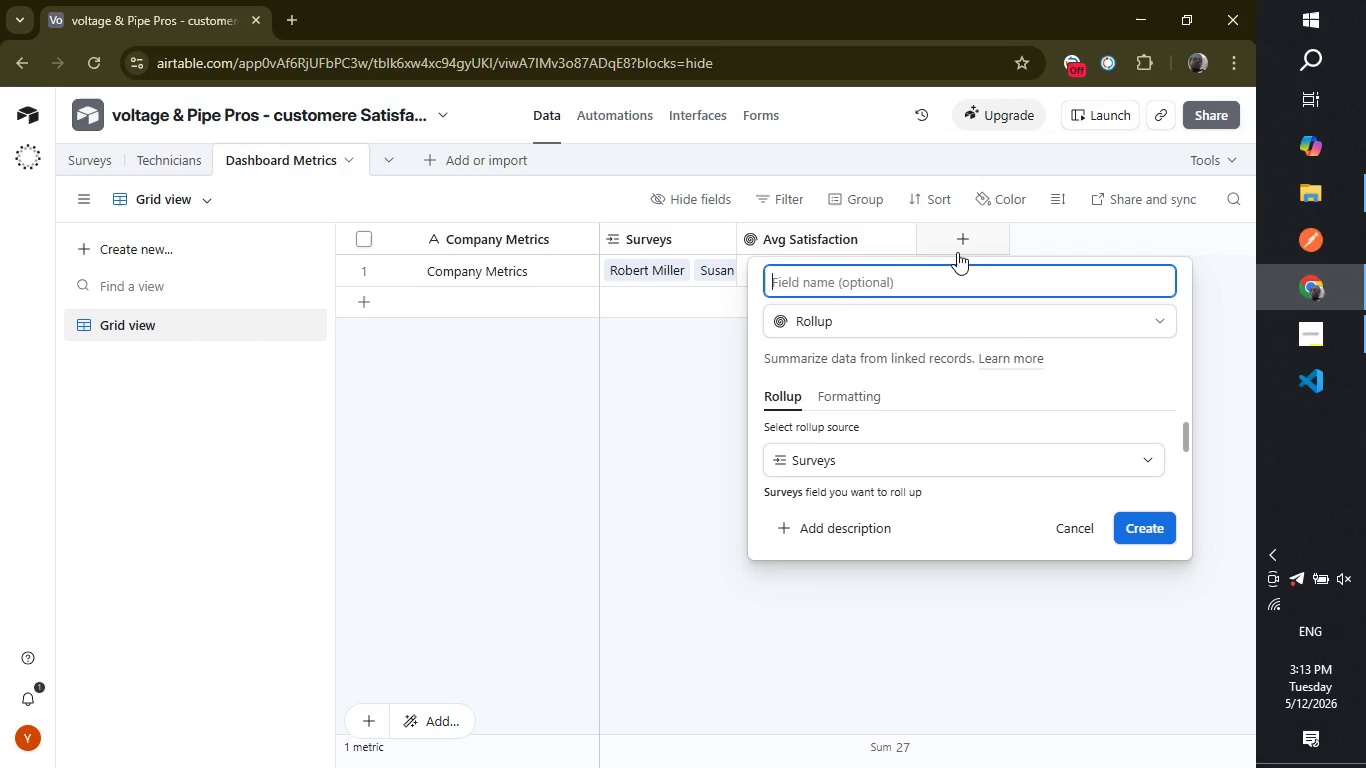 
type(High Risk Total)
 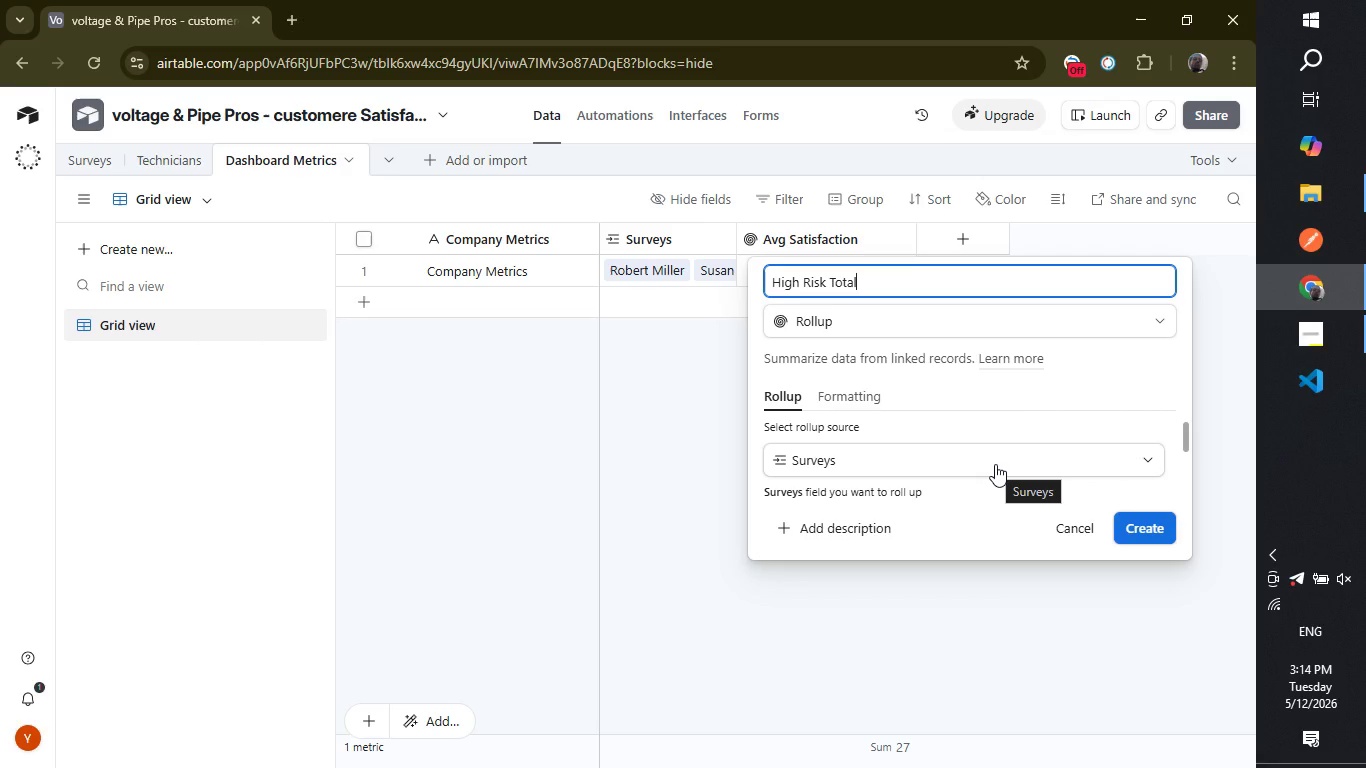 
wait(9.28)
 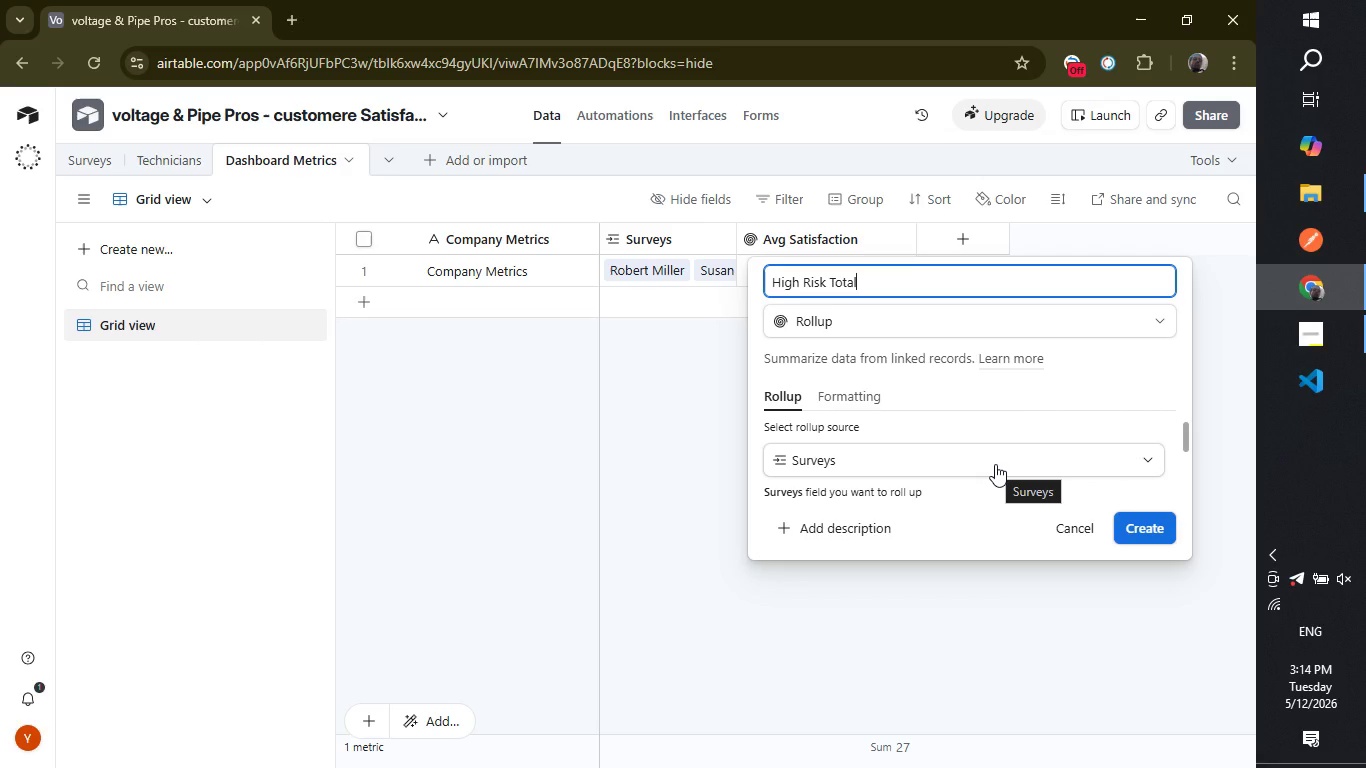 
left_click_drag(start_coordinate=[1183, 432], to_coordinate=[1183, 456])
 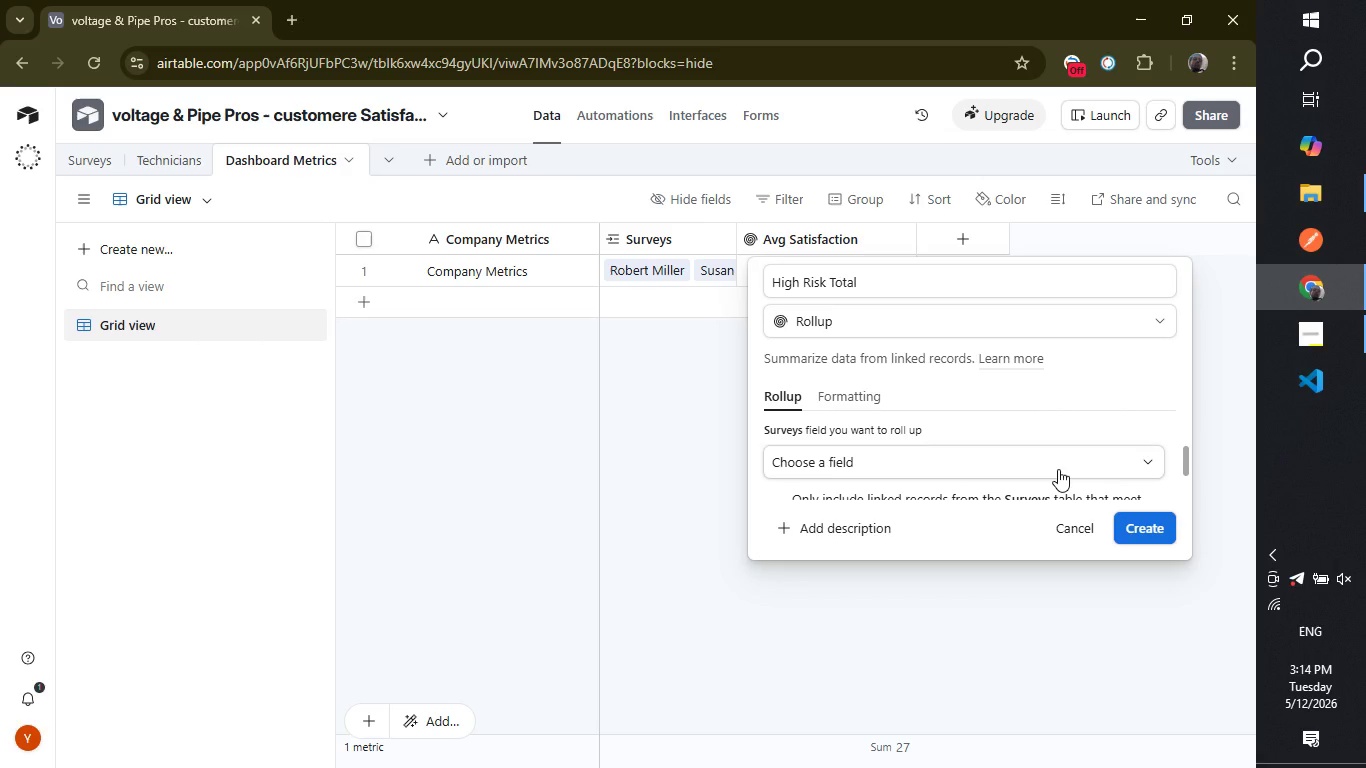 
left_click([1058, 469])
 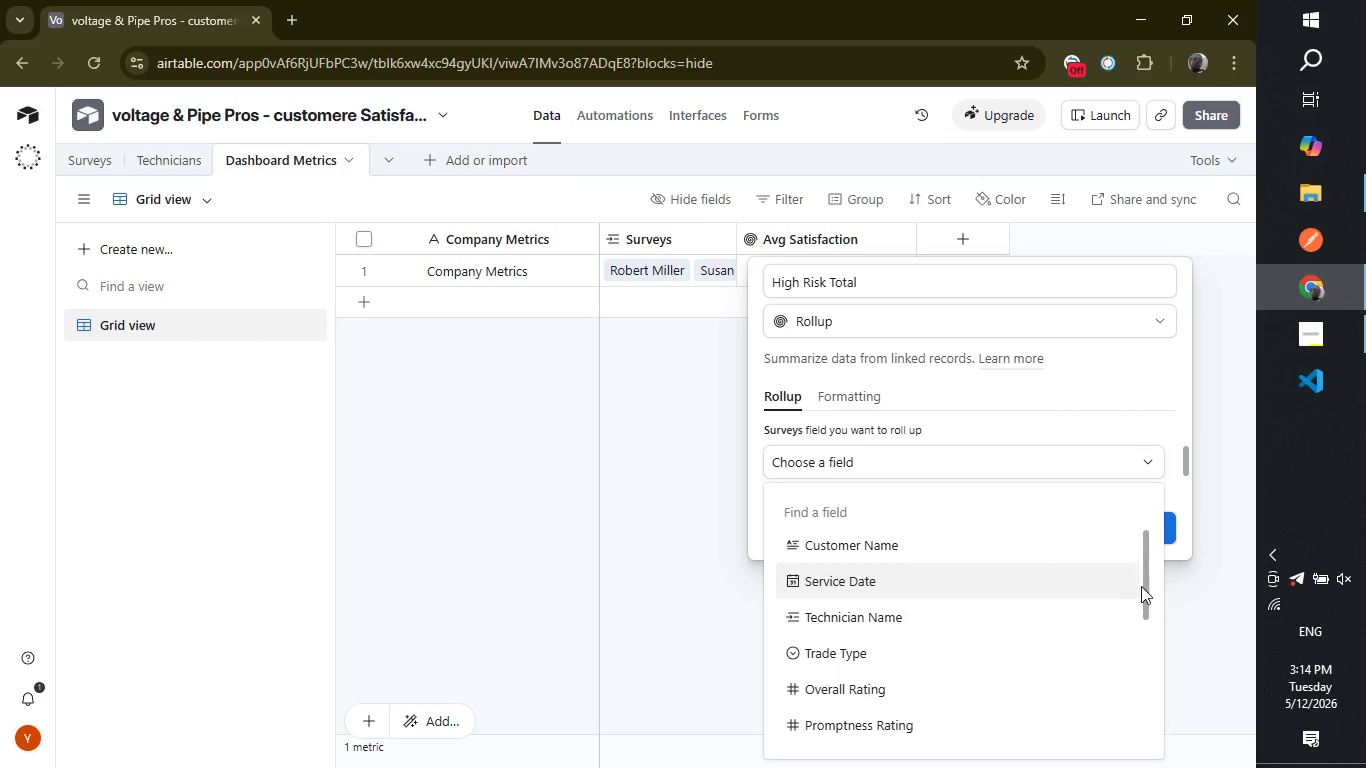 
left_click_drag(start_coordinate=[1149, 578], to_coordinate=[1130, 756])
 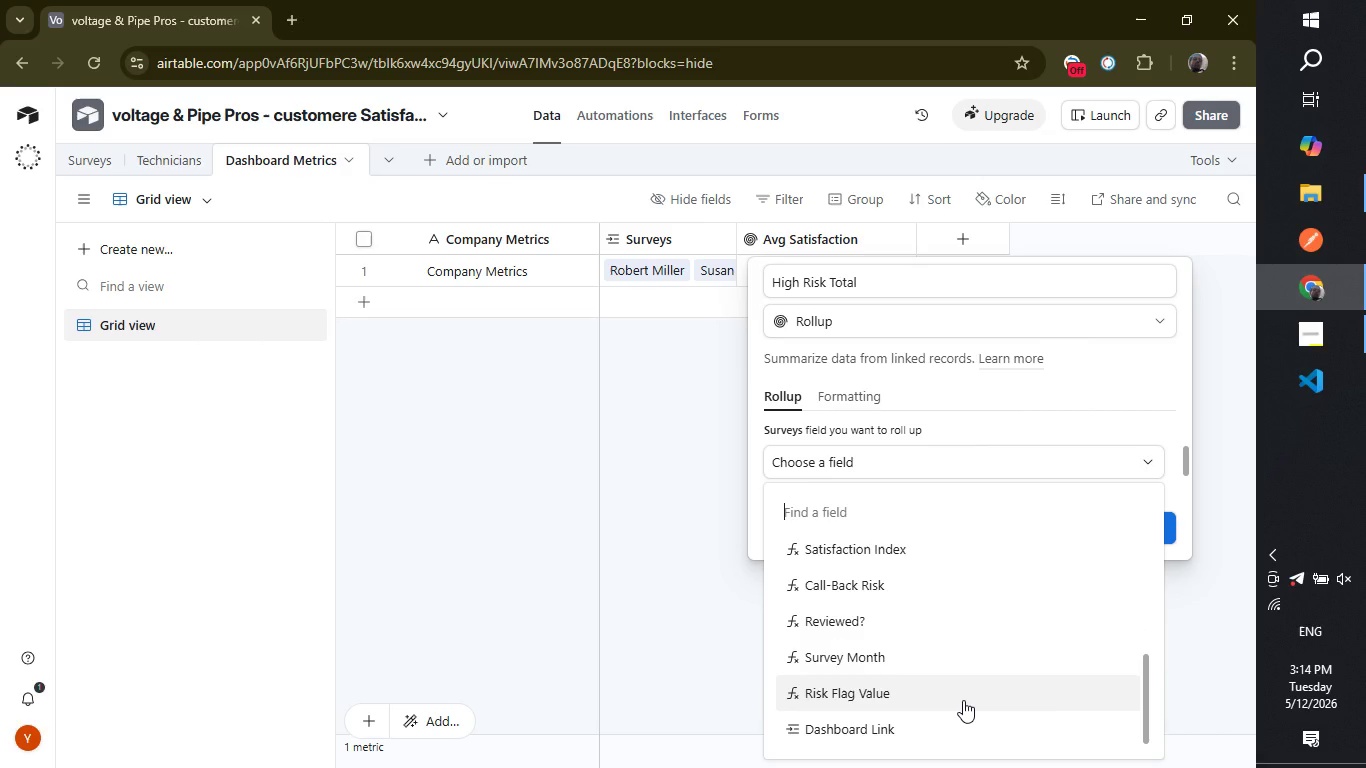 
left_click([963, 700])
 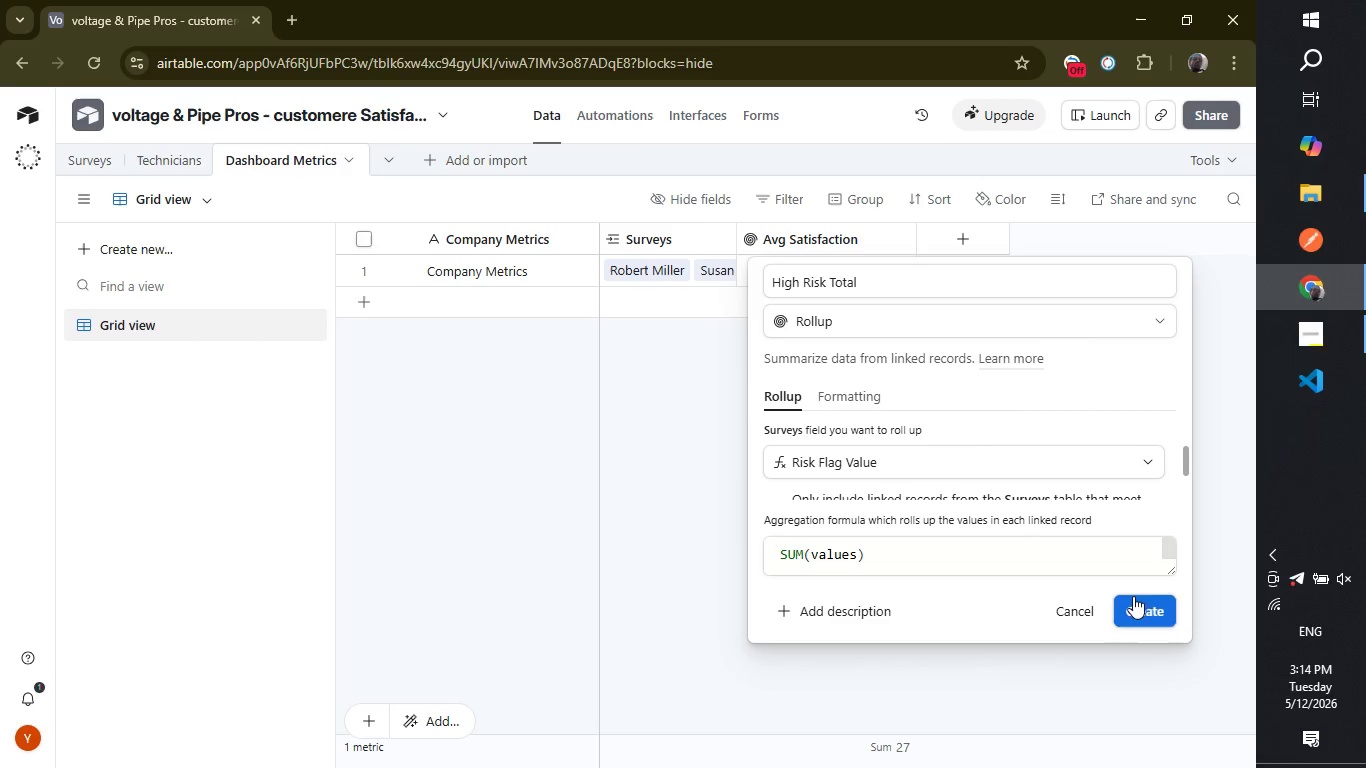 
left_click([1135, 609])
 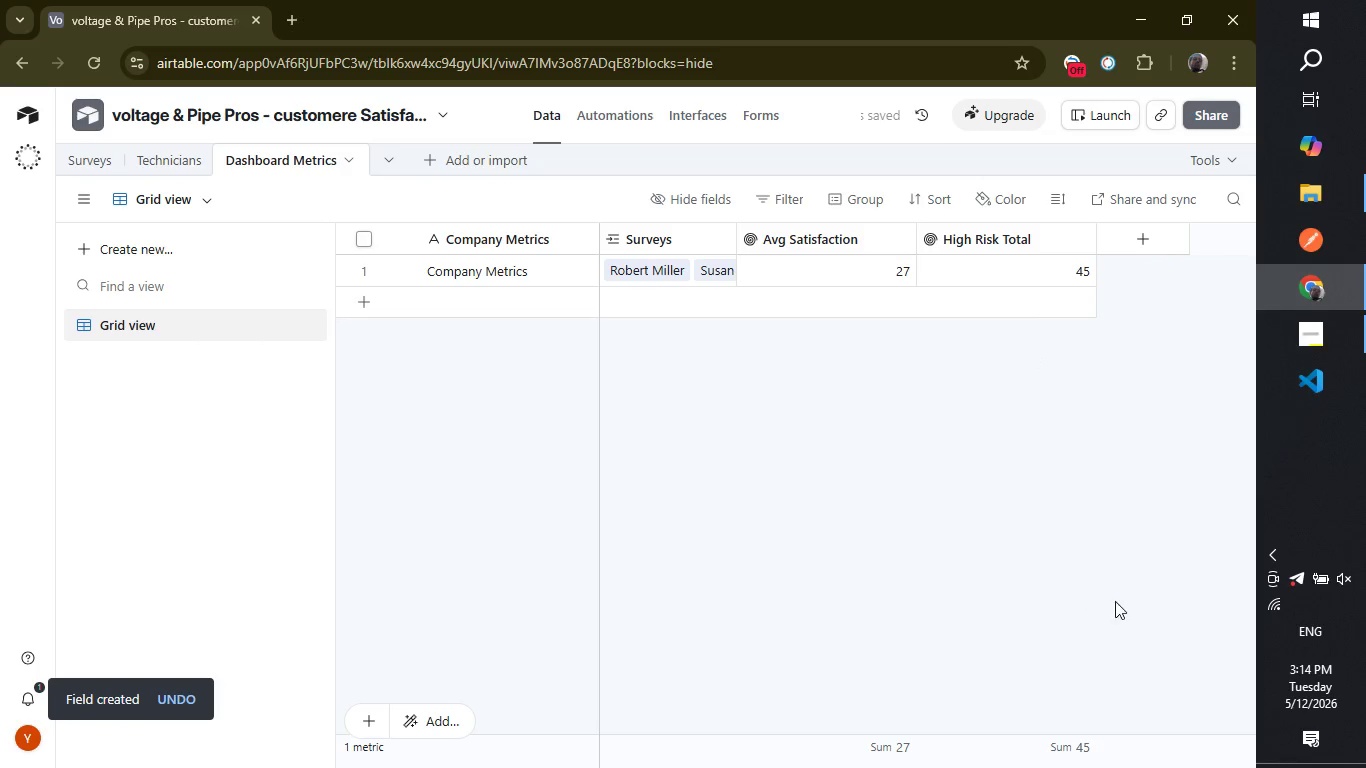 
left_click([1071, 591])
 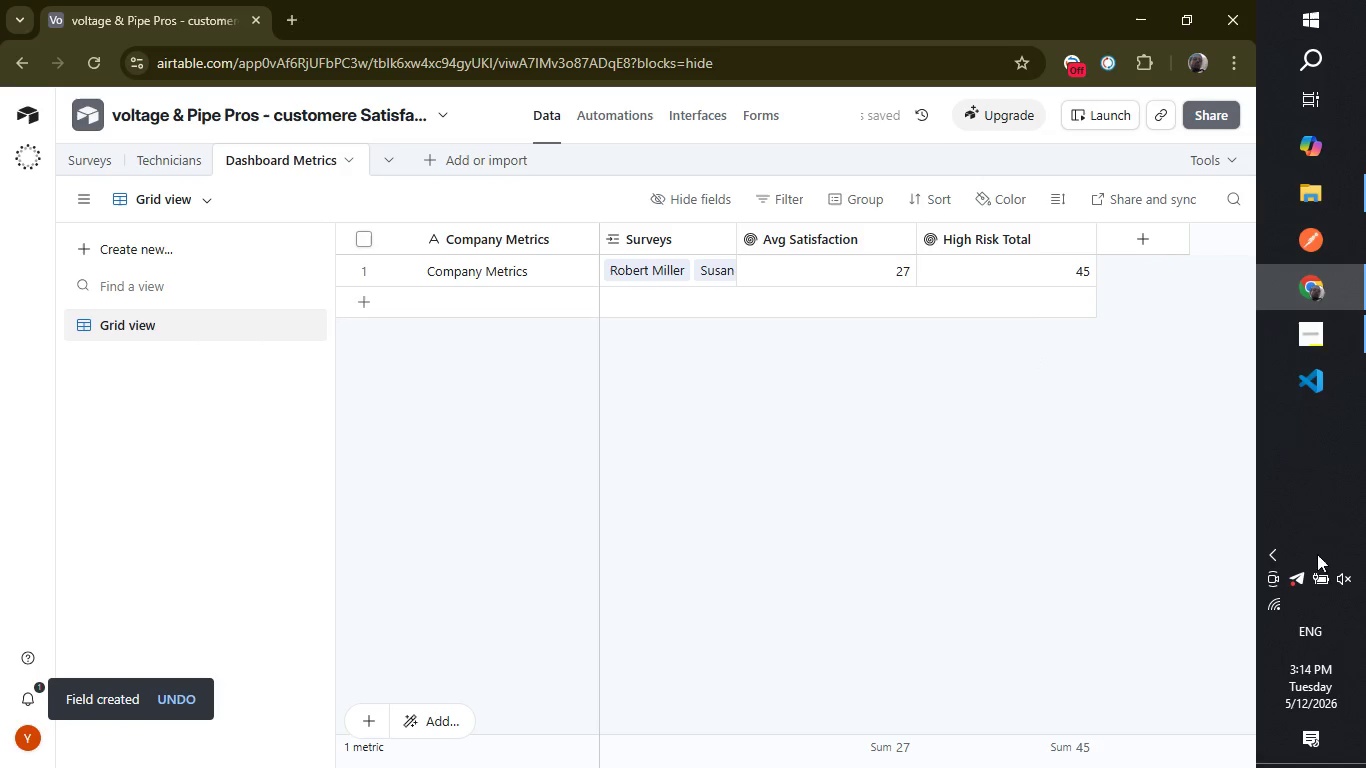 
left_click([1301, 588])
 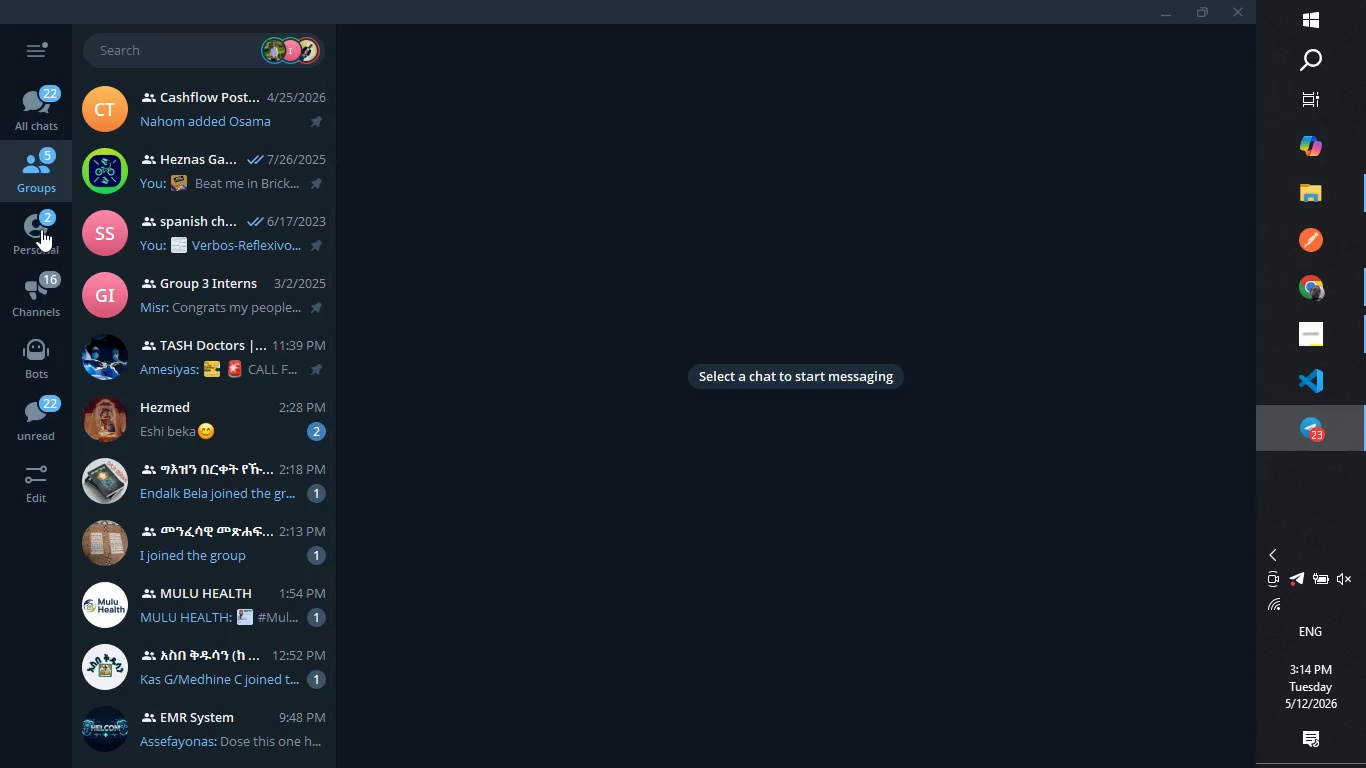 
left_click([41, 223])
 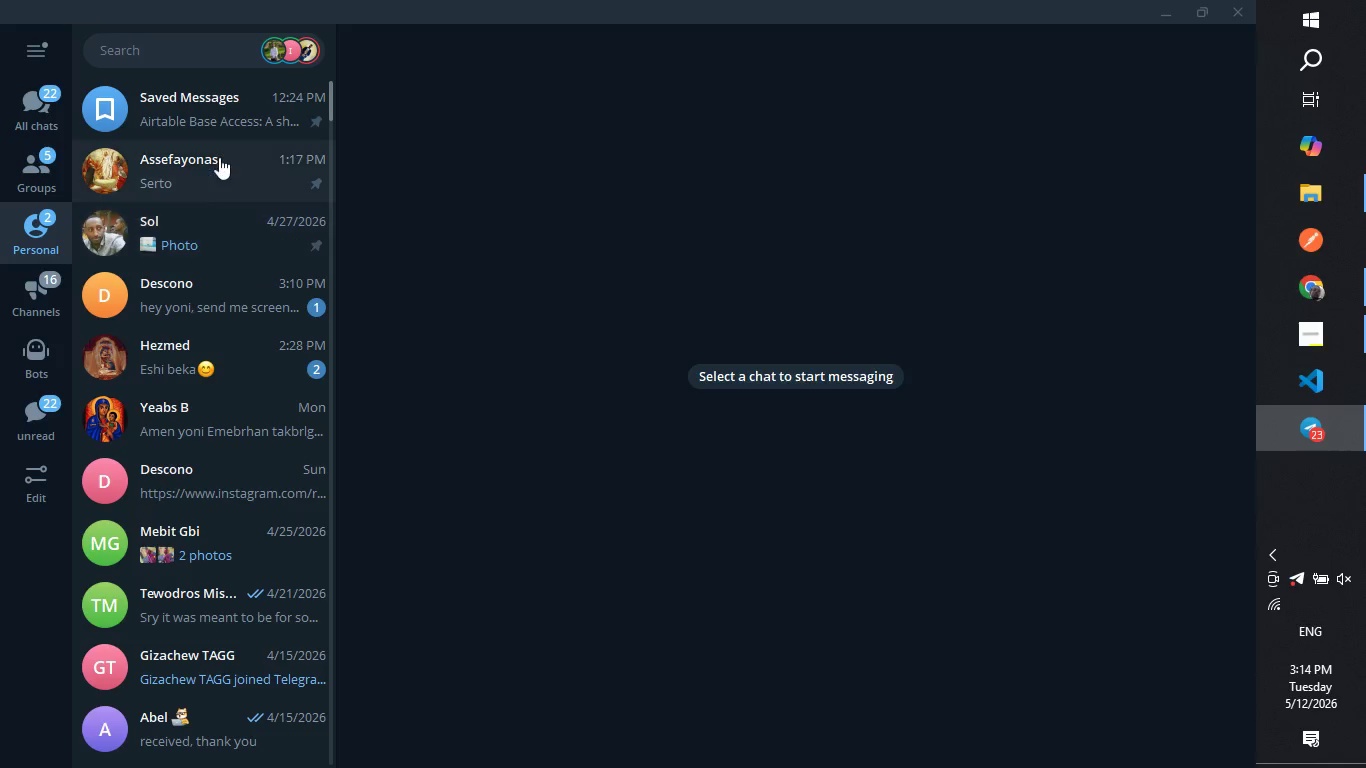 
left_click([218, 156])
 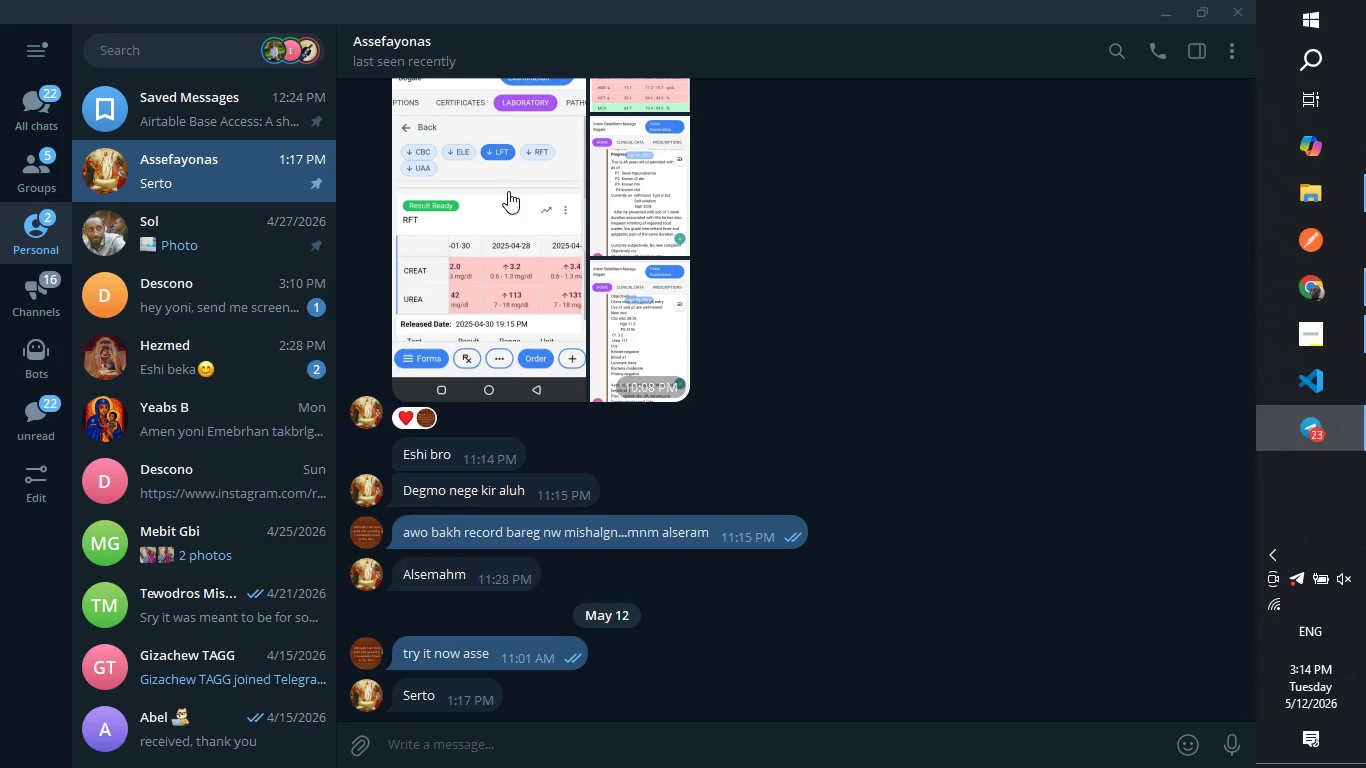 
right_click([498, 190])
 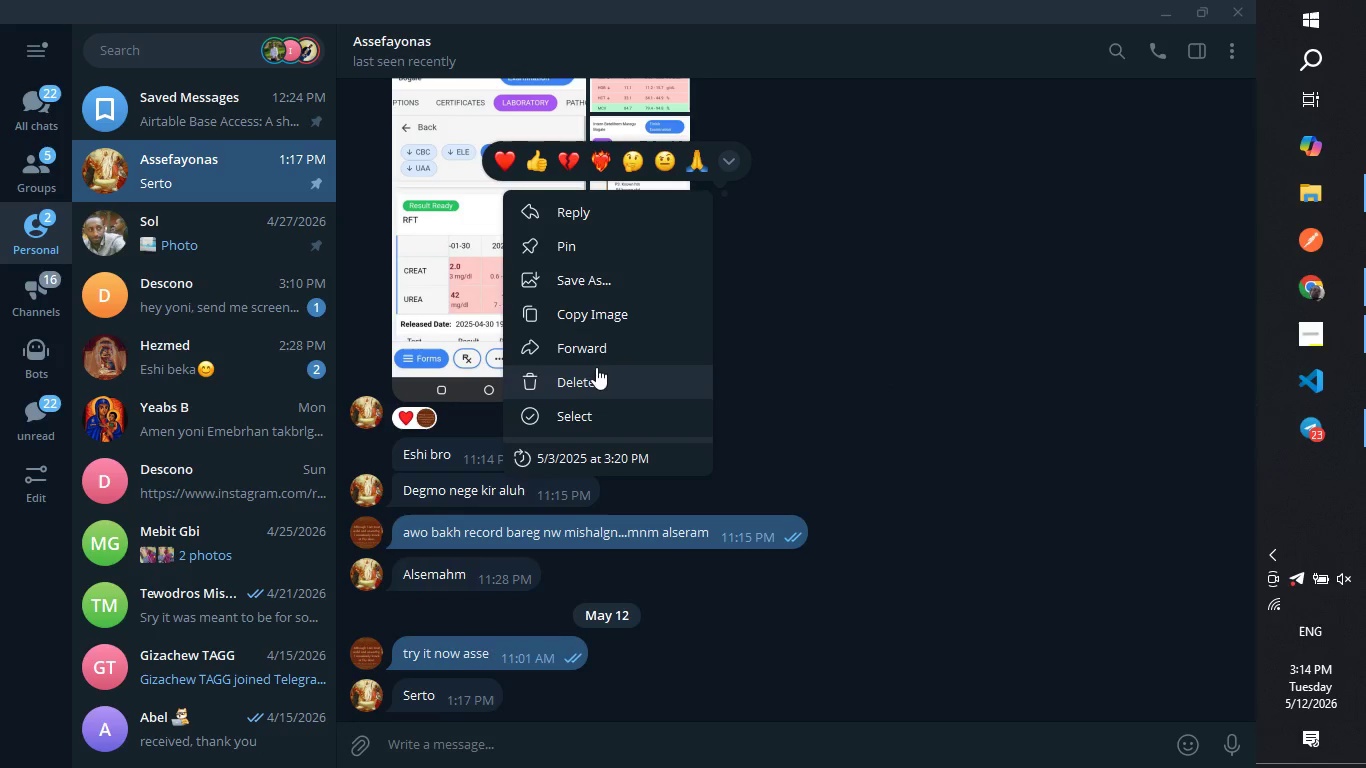 
left_click([596, 403])
 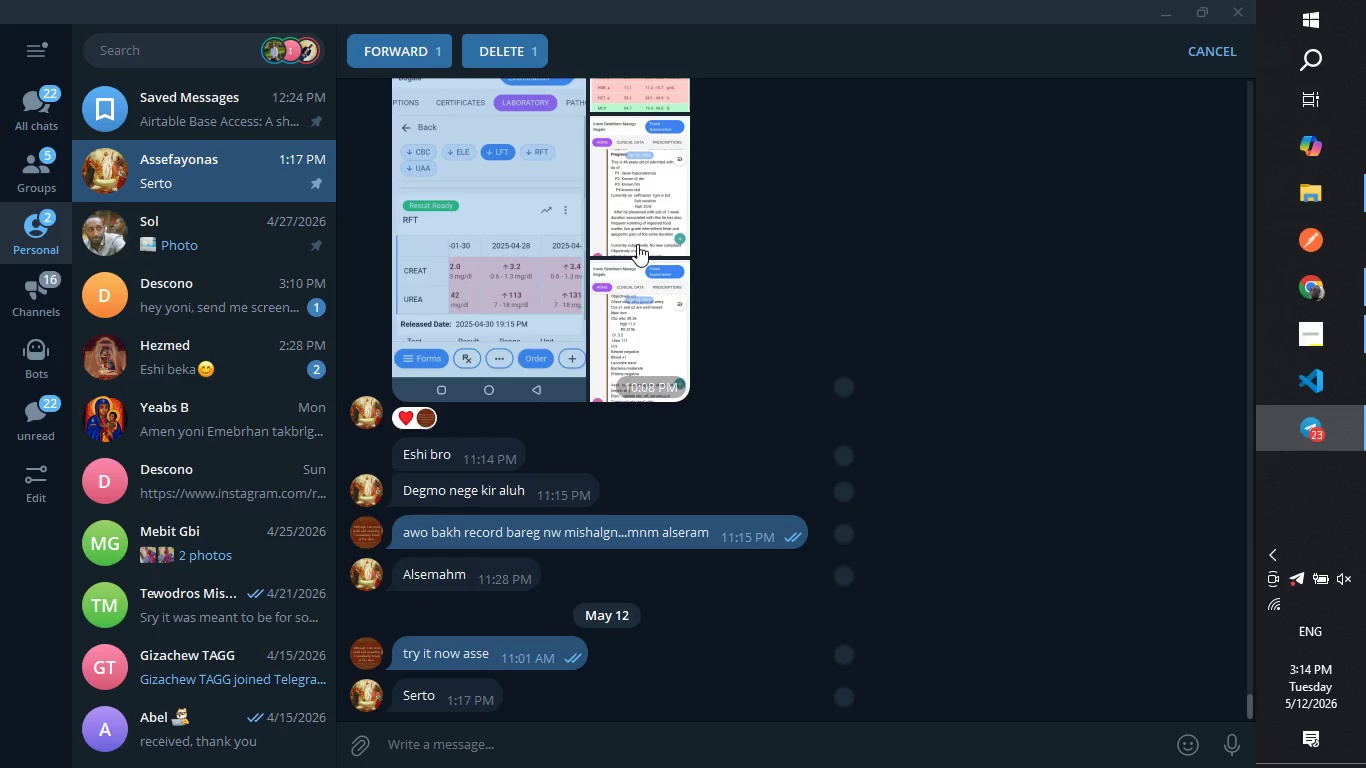 
left_click([637, 244])
 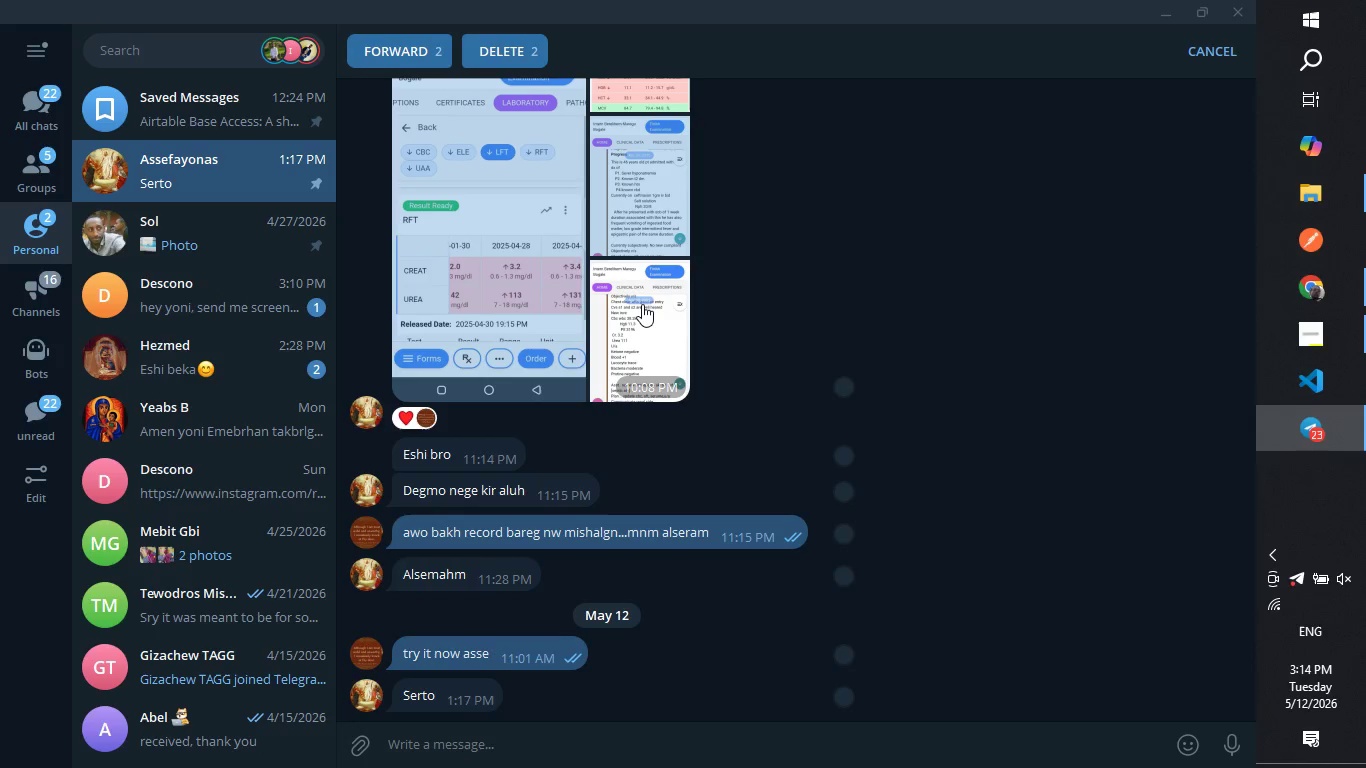 
left_click([642, 304])
 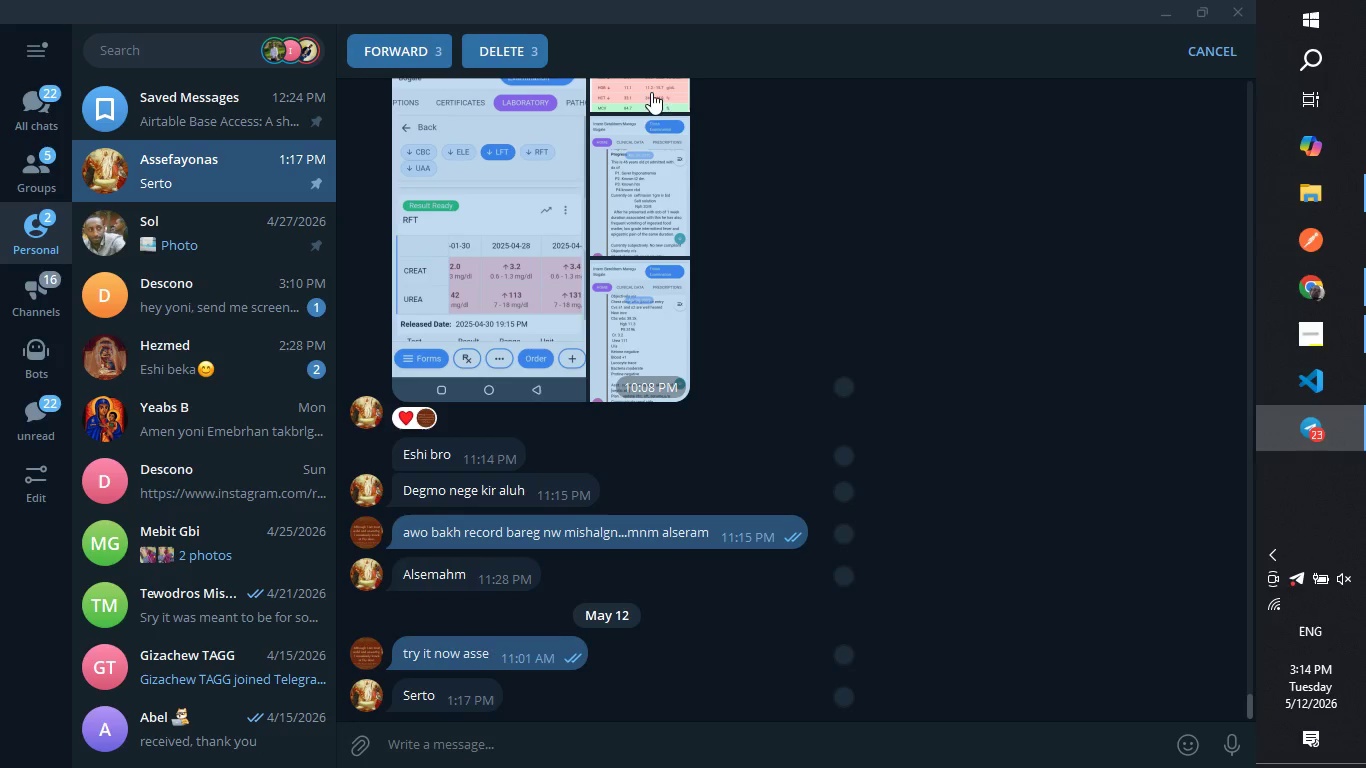 
left_click([654, 89])
 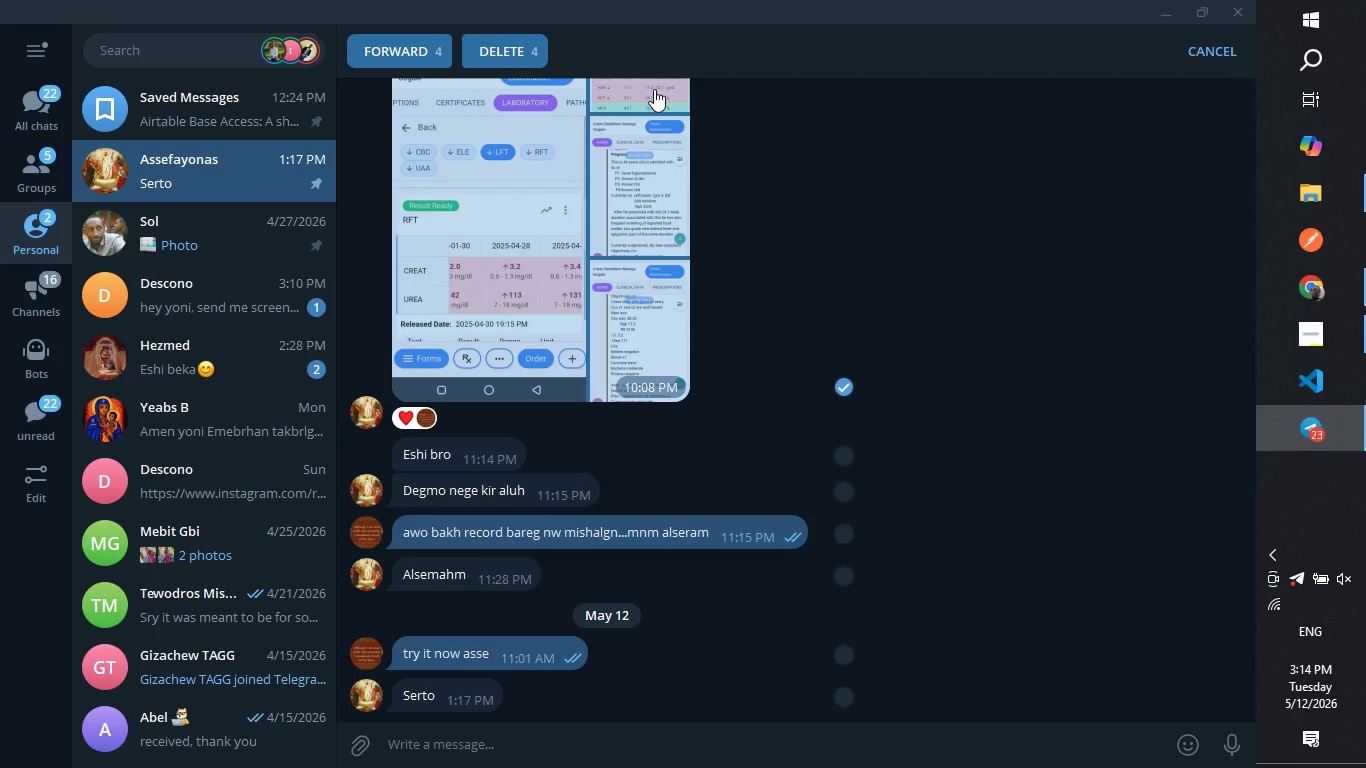 
hold_key(key=ArrowUp, duration=1.02)
 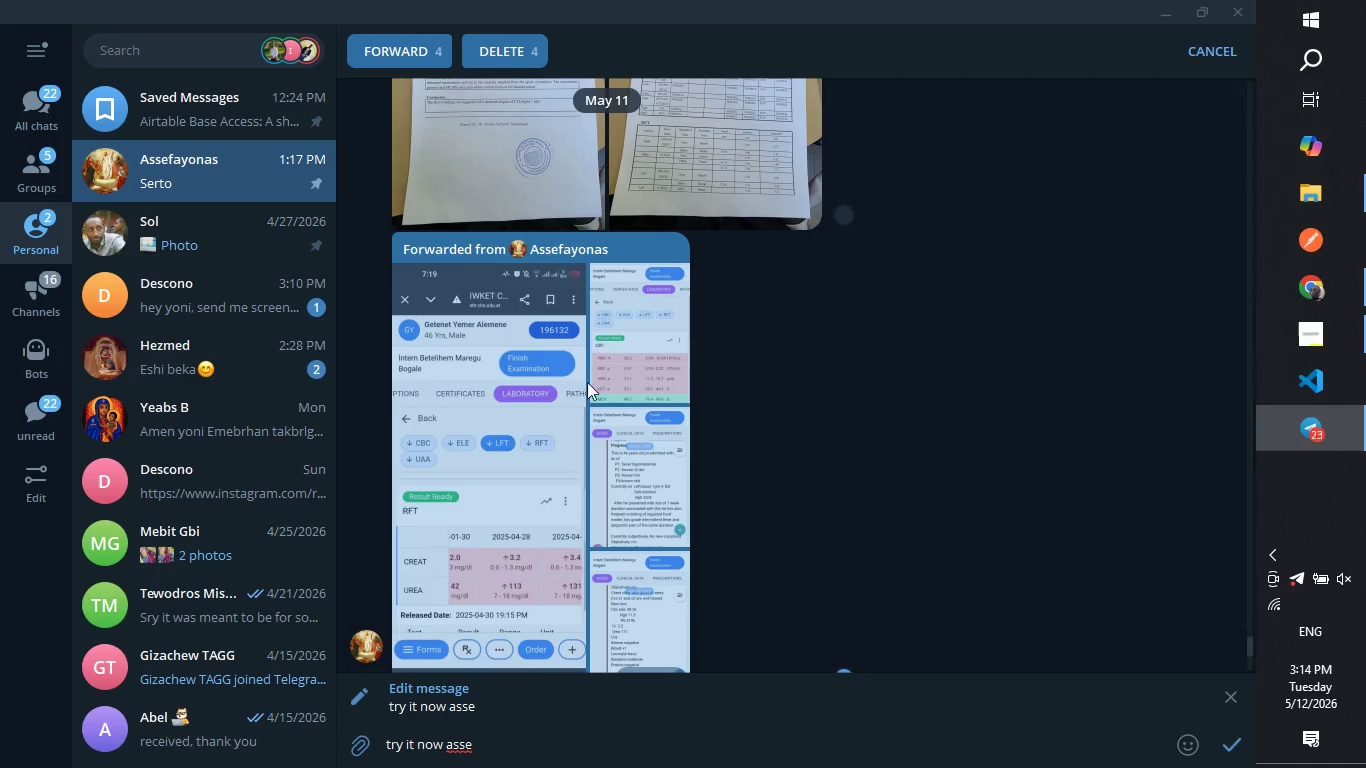 
right_click([583, 396])
 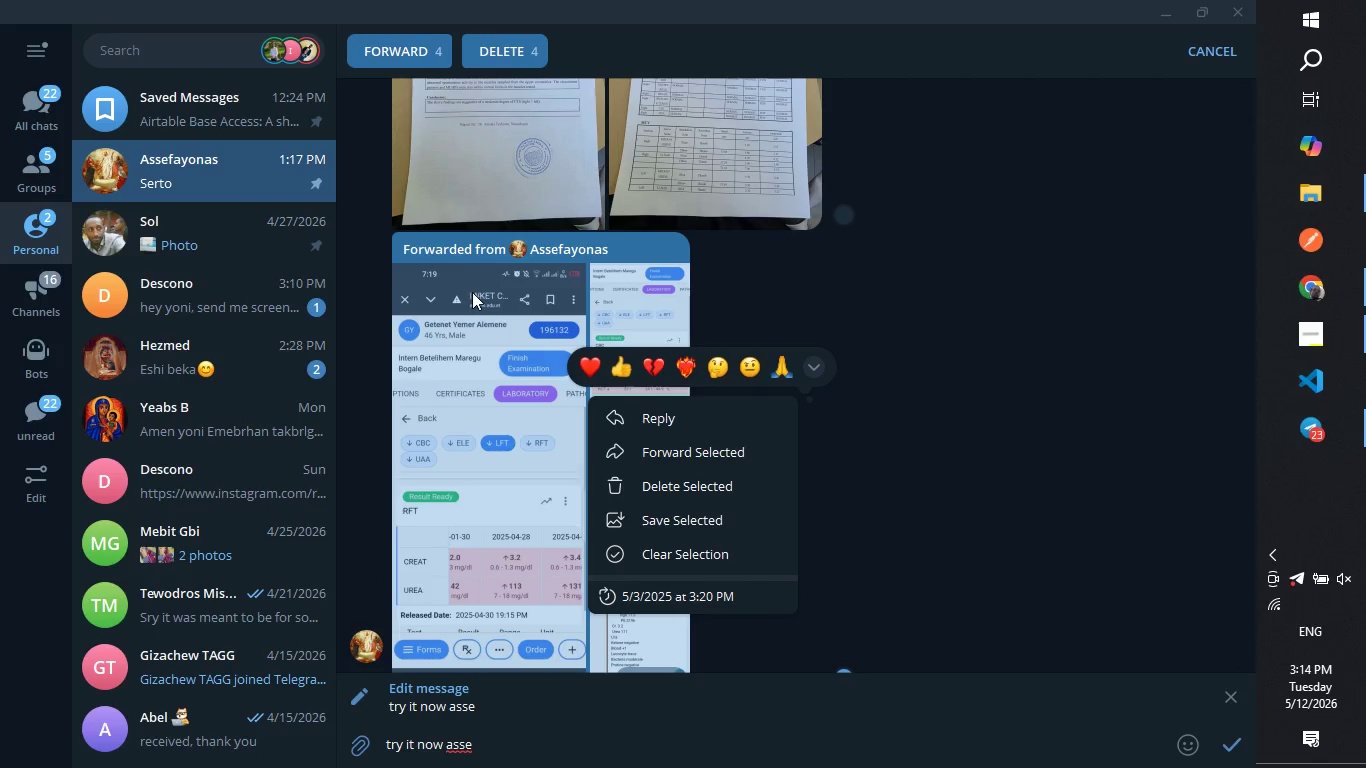 
wait(5.41)
 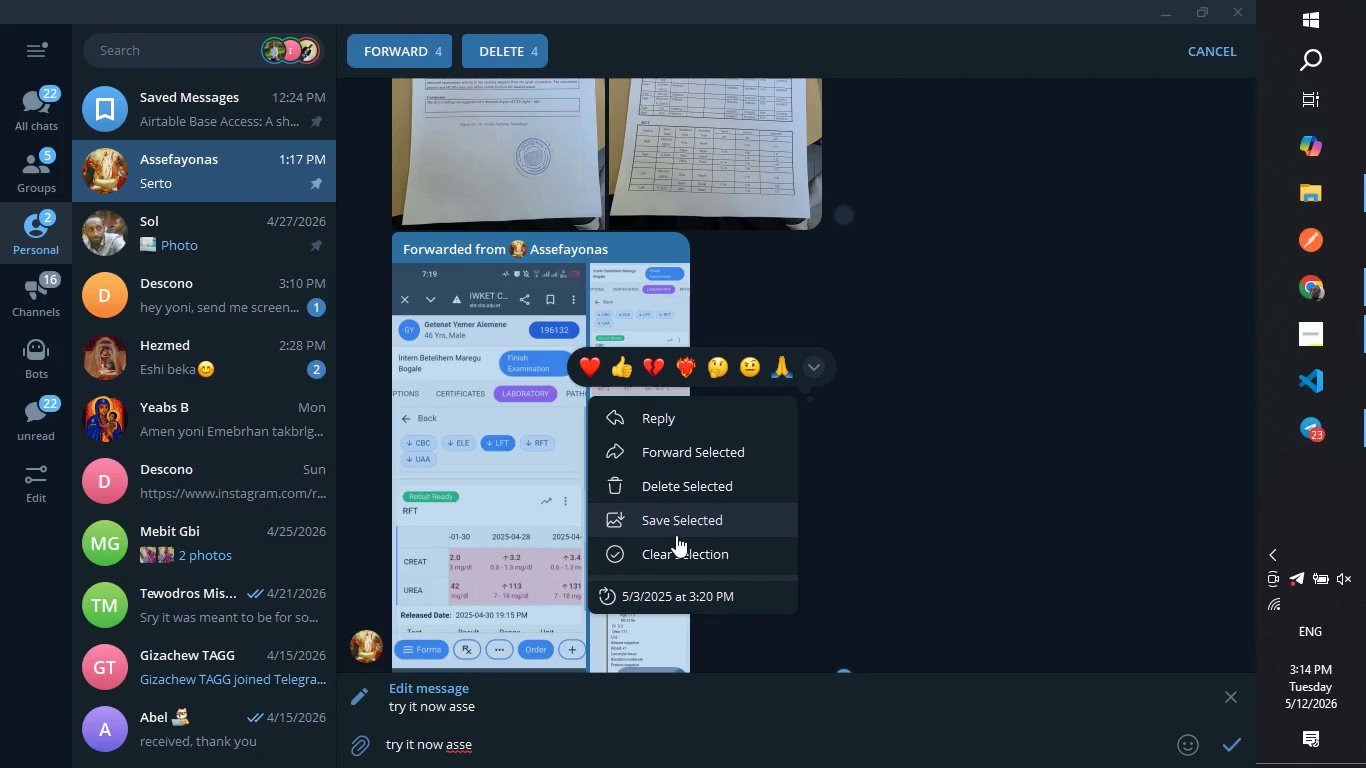 
left_click([410, 45])
 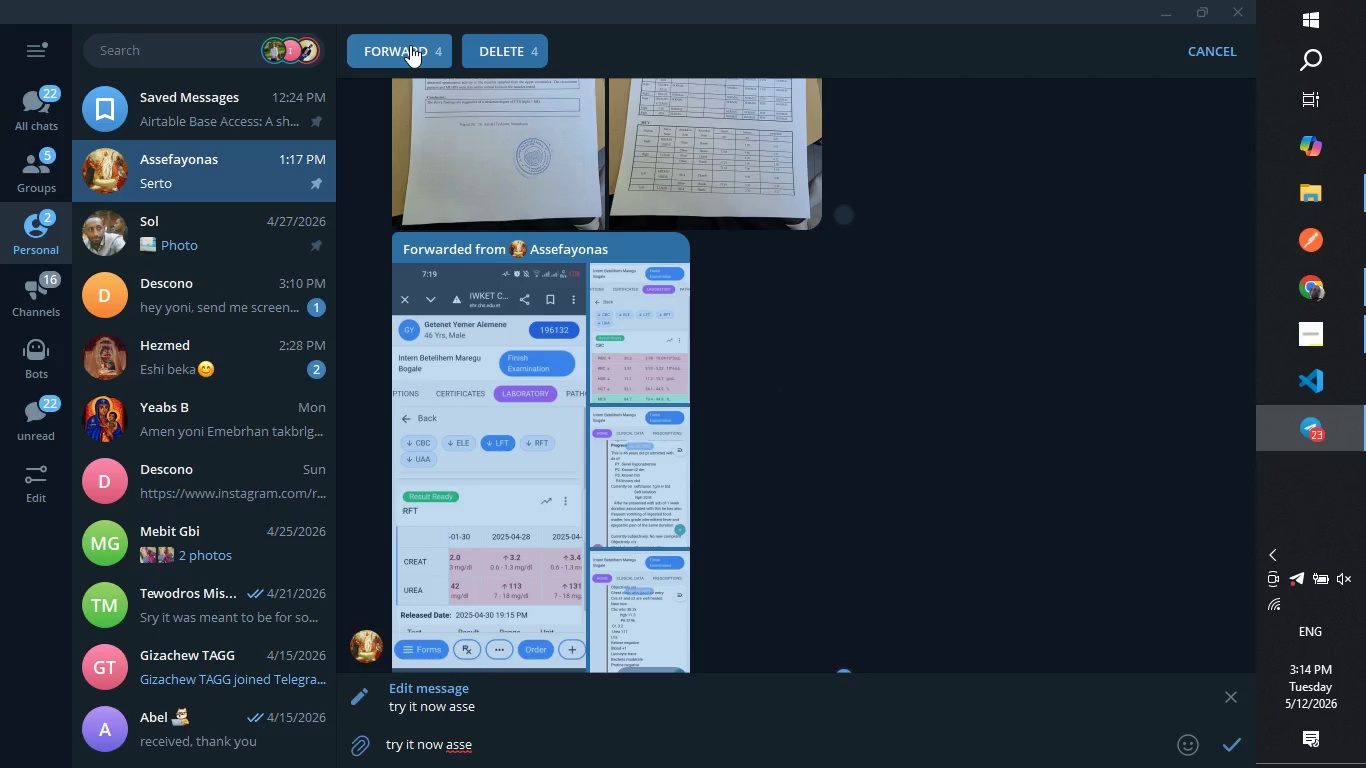 
left_click([410, 45])
 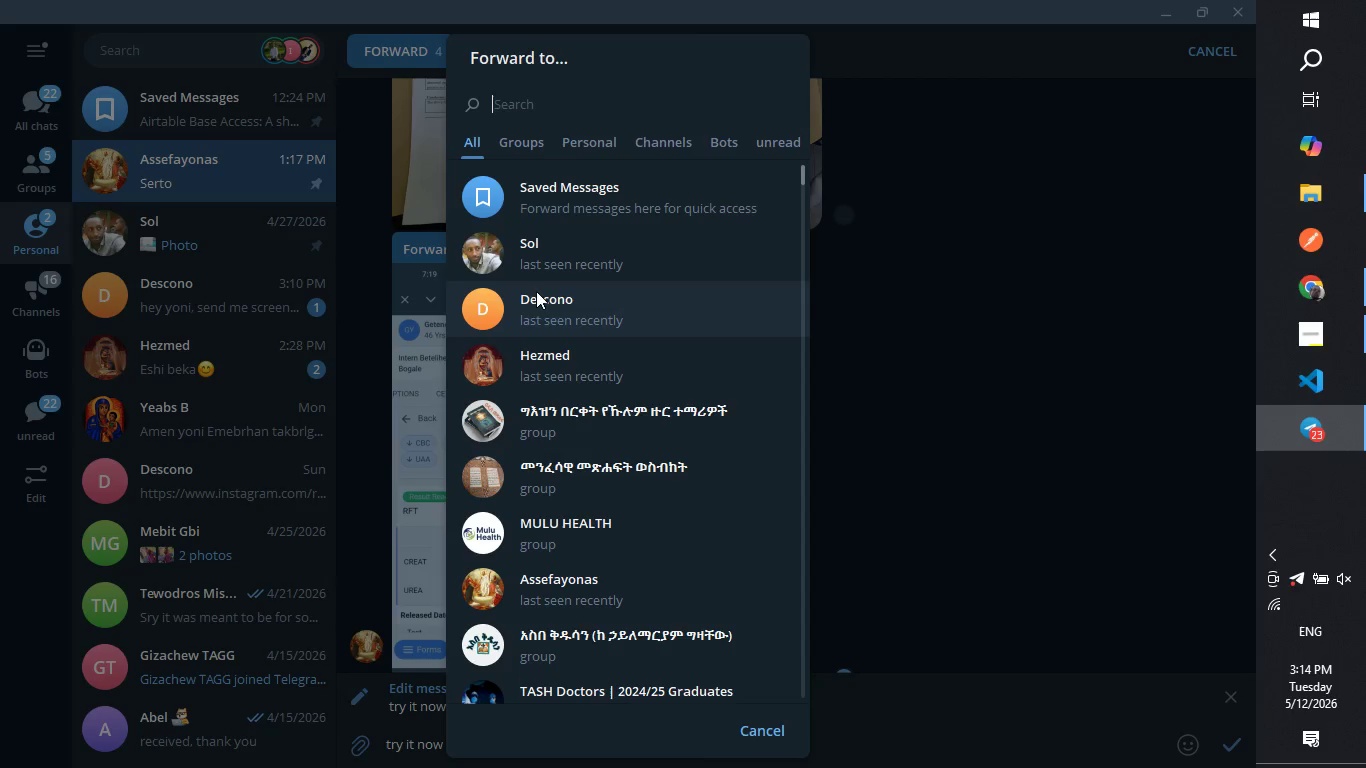 
left_click([546, 323])
 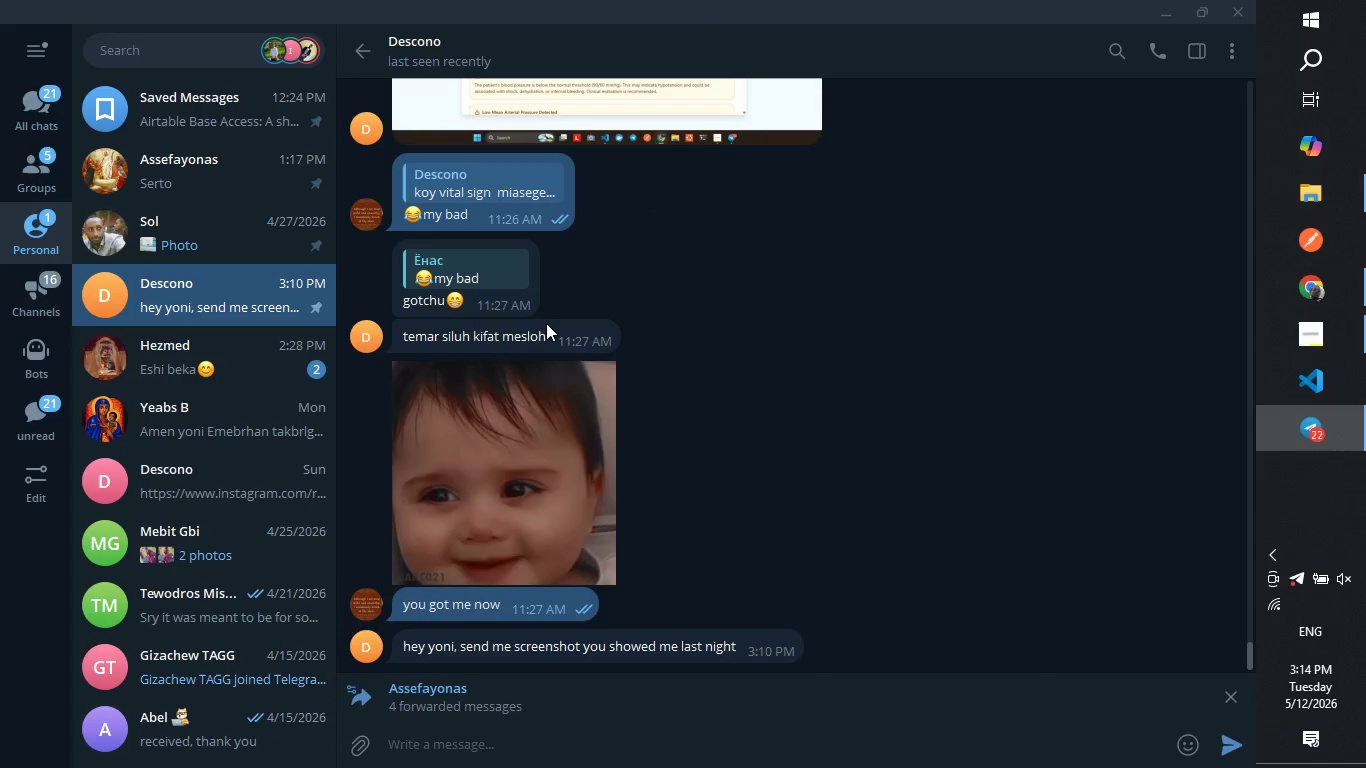 
key(Enter)
 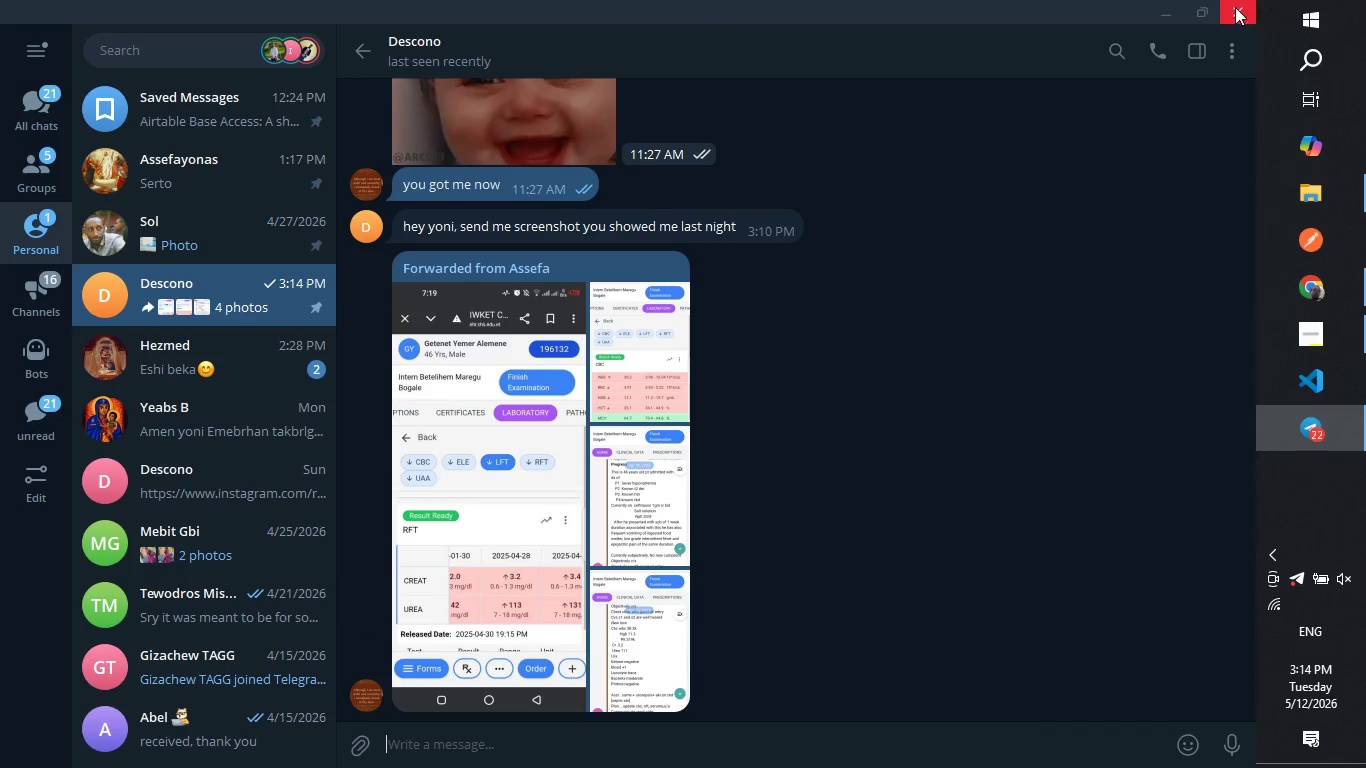 
left_click([1241, 9])
 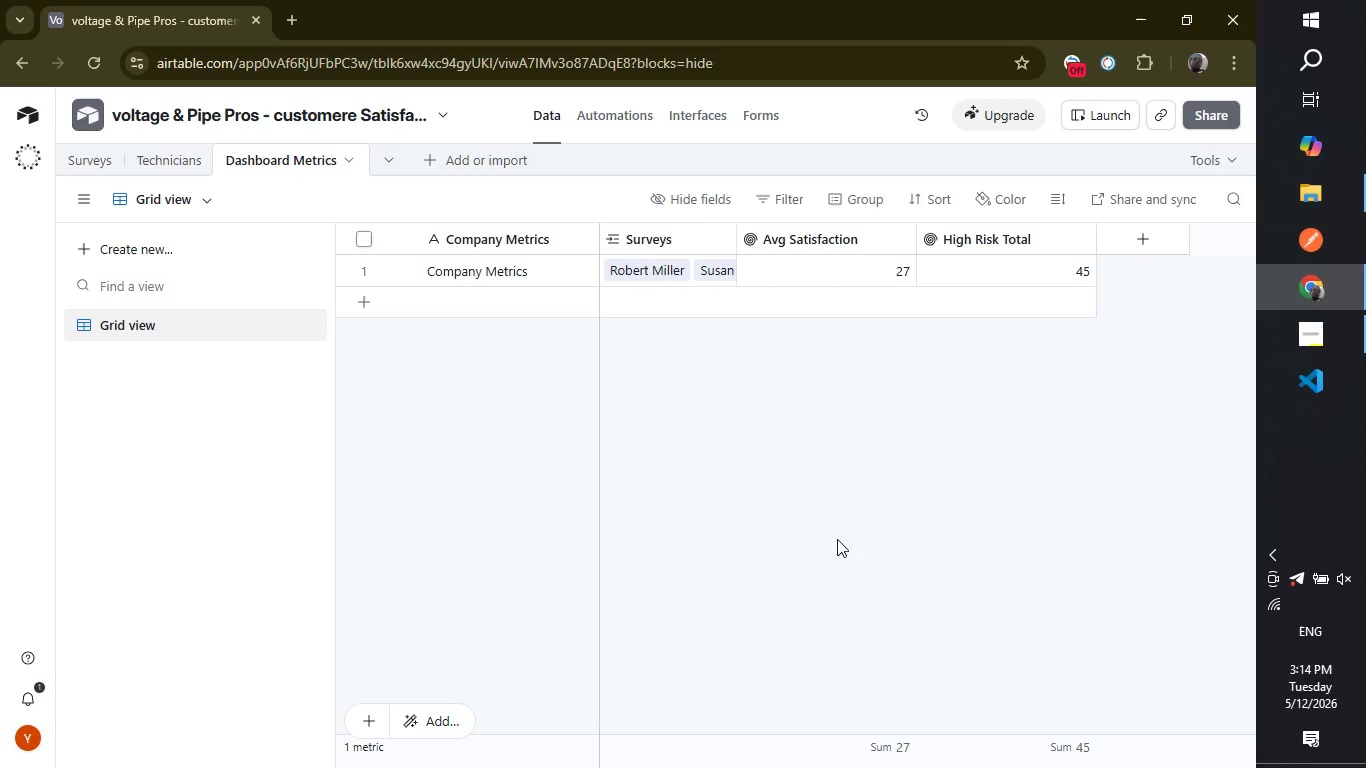 
left_click([874, 531])
 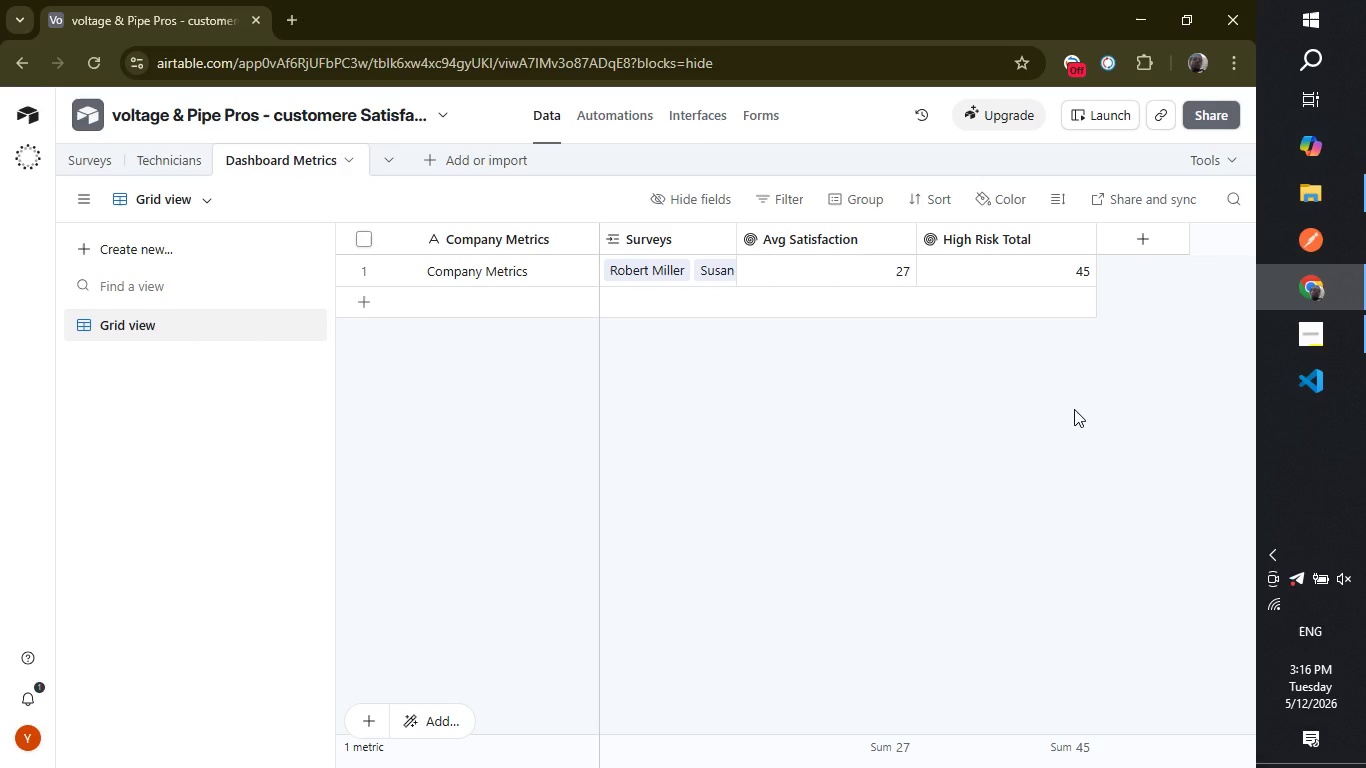 
wait(75.03)
 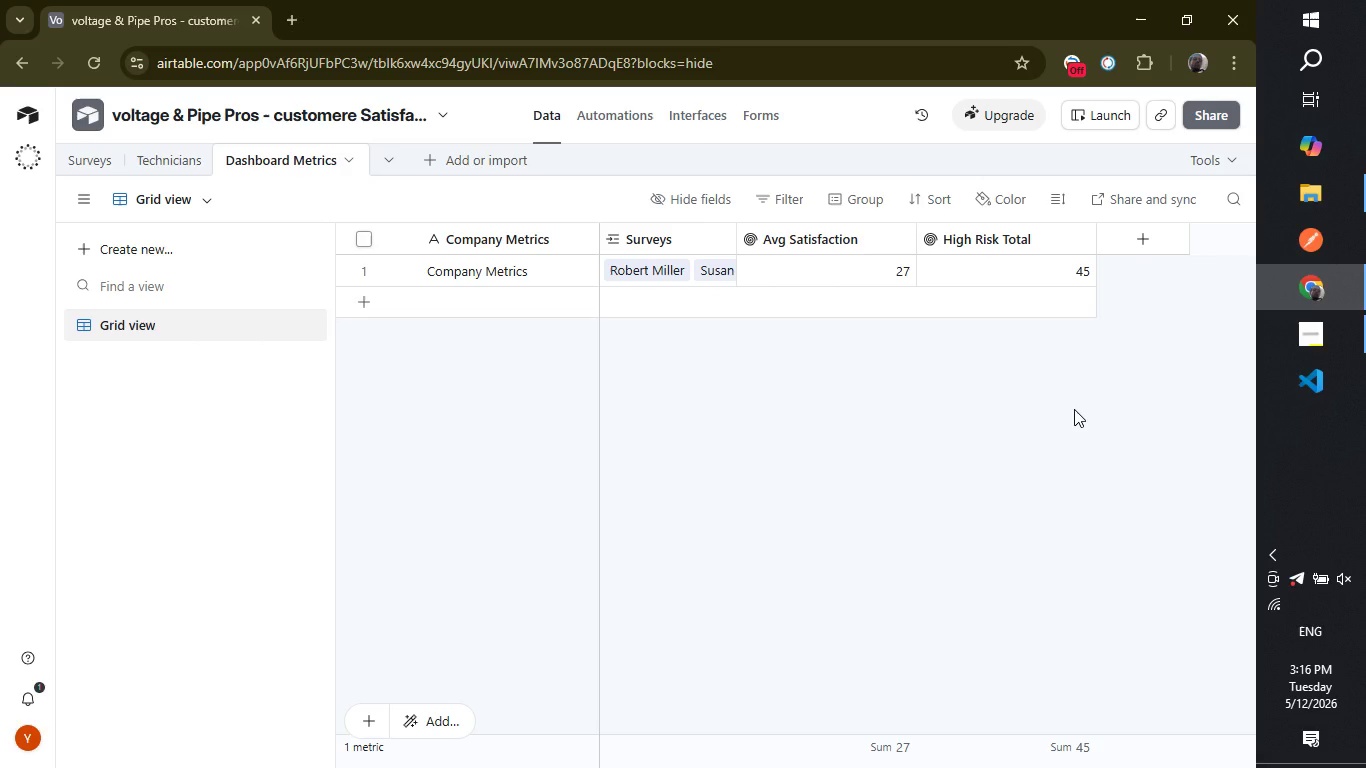 
left_click([1146, 245])
 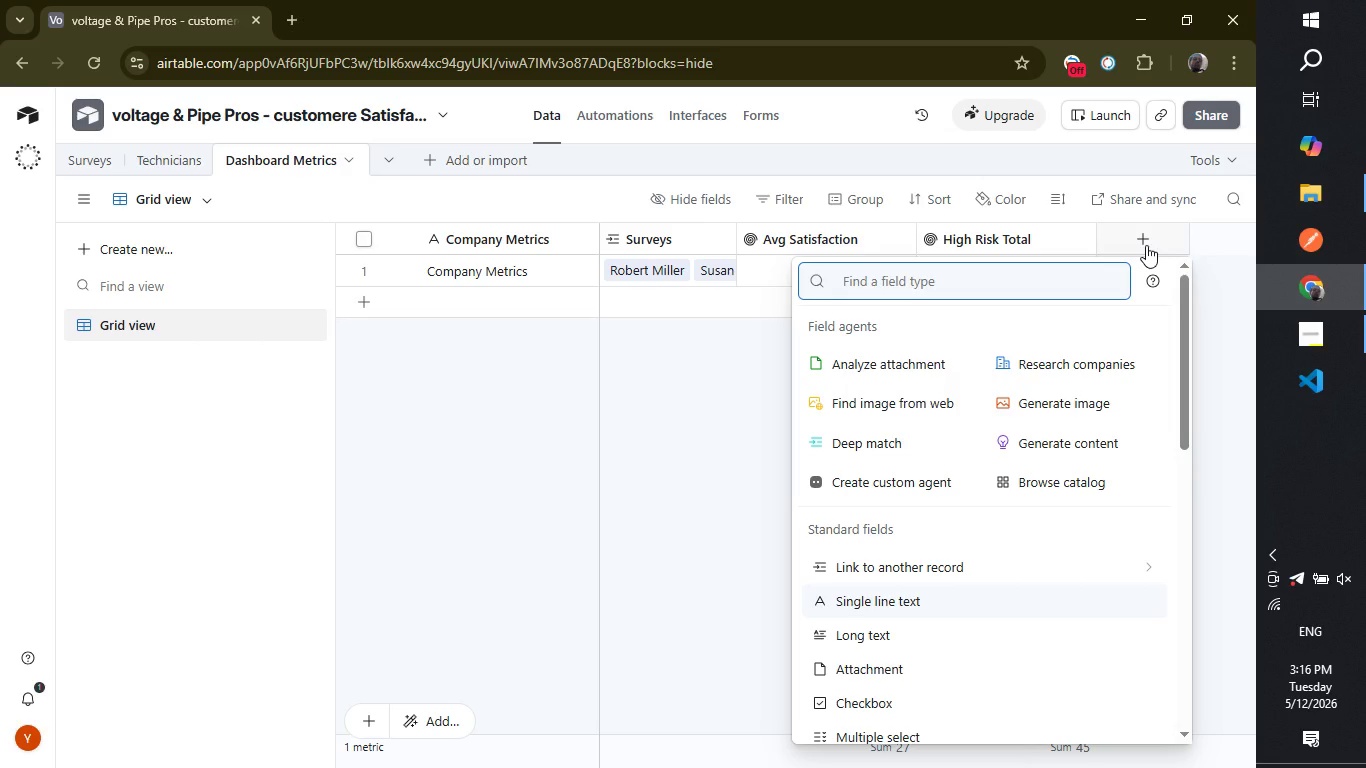 
type(roll)
 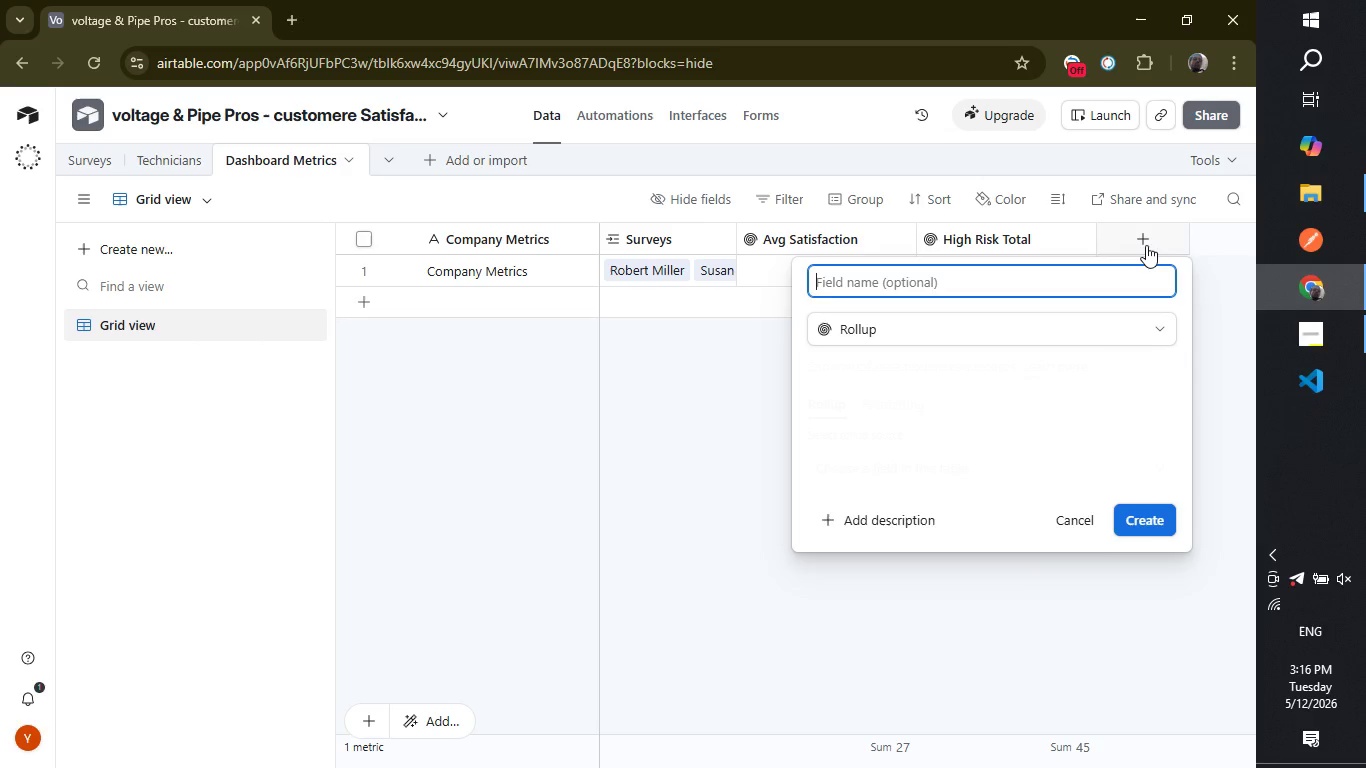 
key(Enter)
 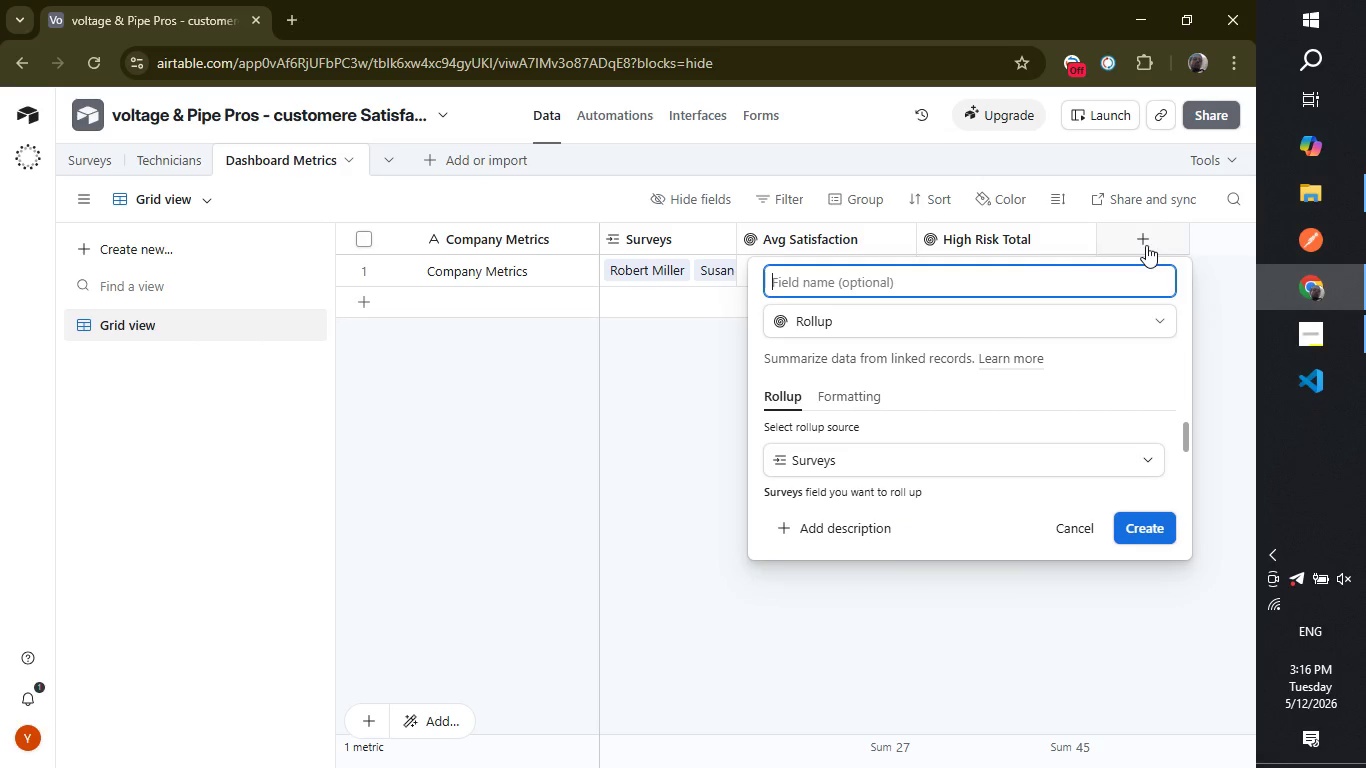 
type(Total Surveys)
 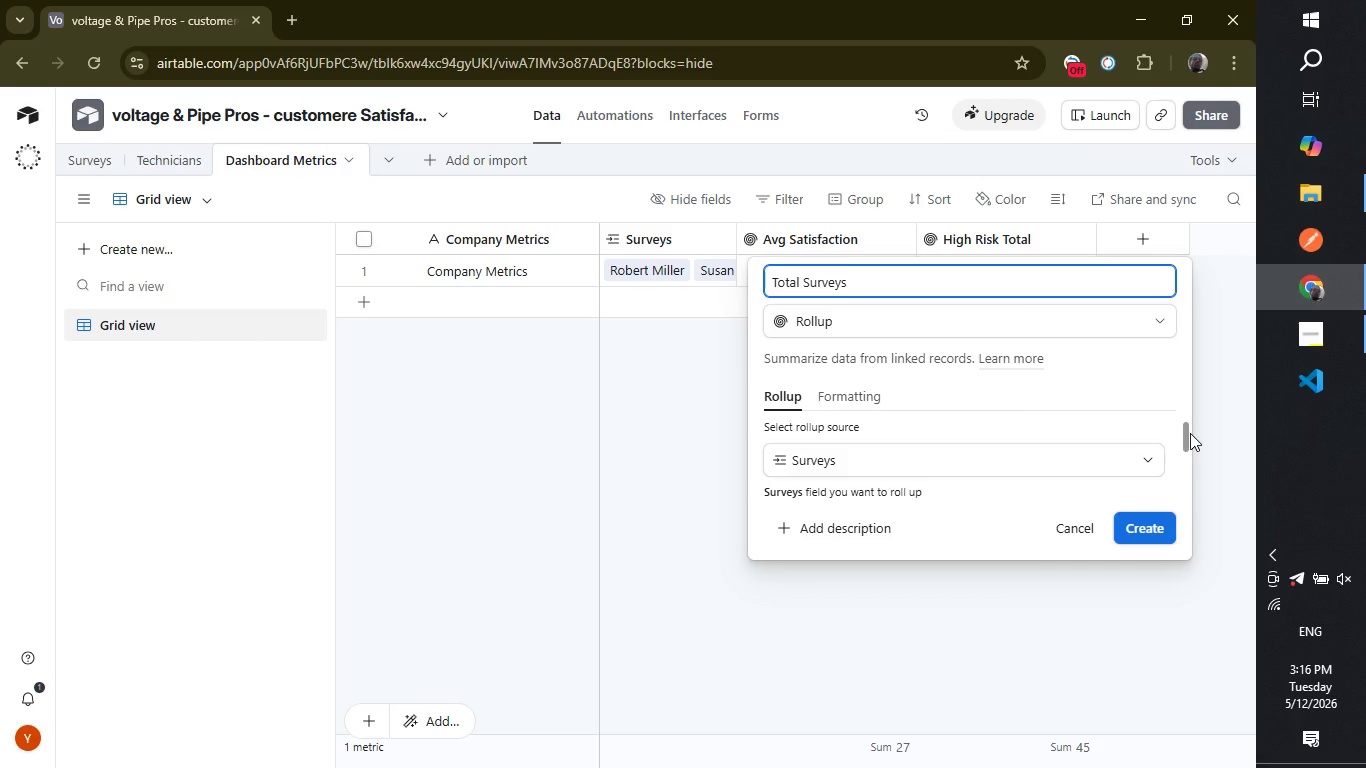 
wait(17.44)
 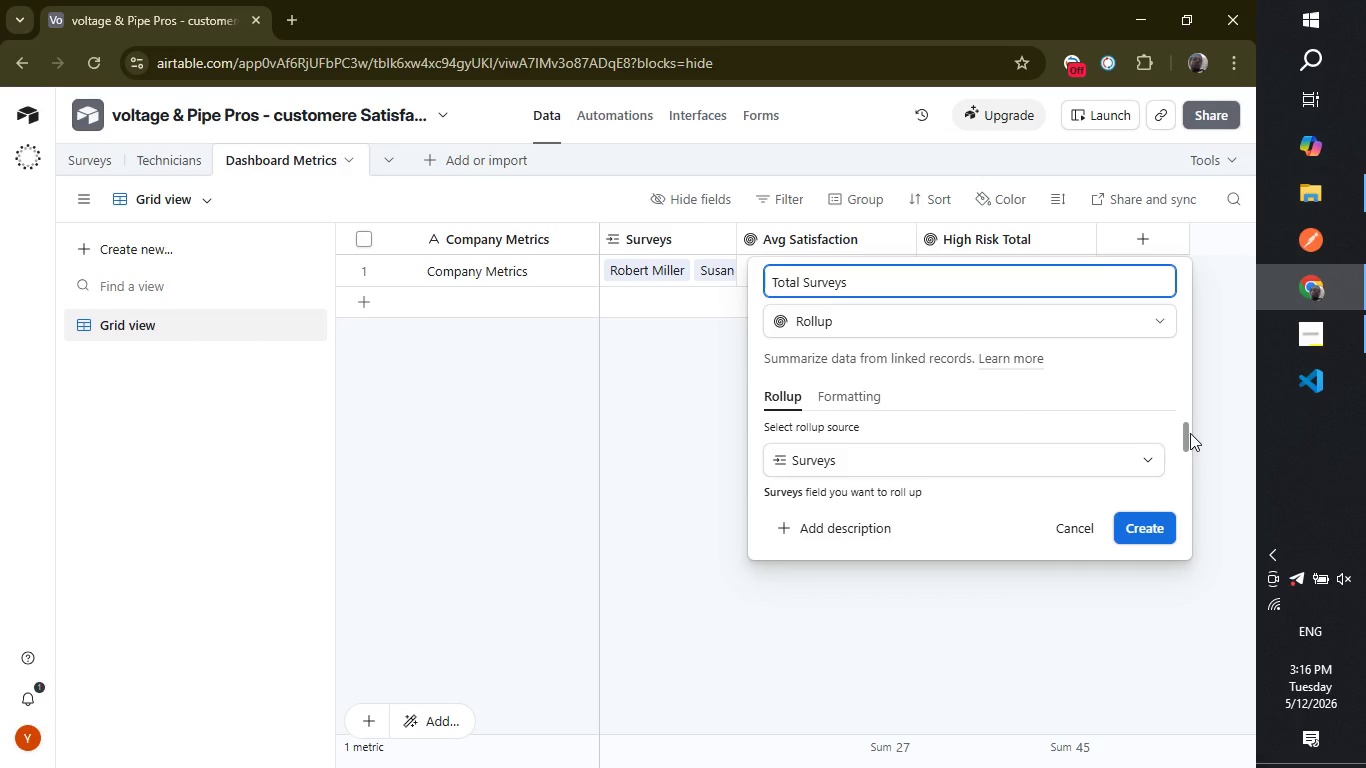 
left_click_drag(start_coordinate=[1187, 433], to_coordinate=[1187, 461])
 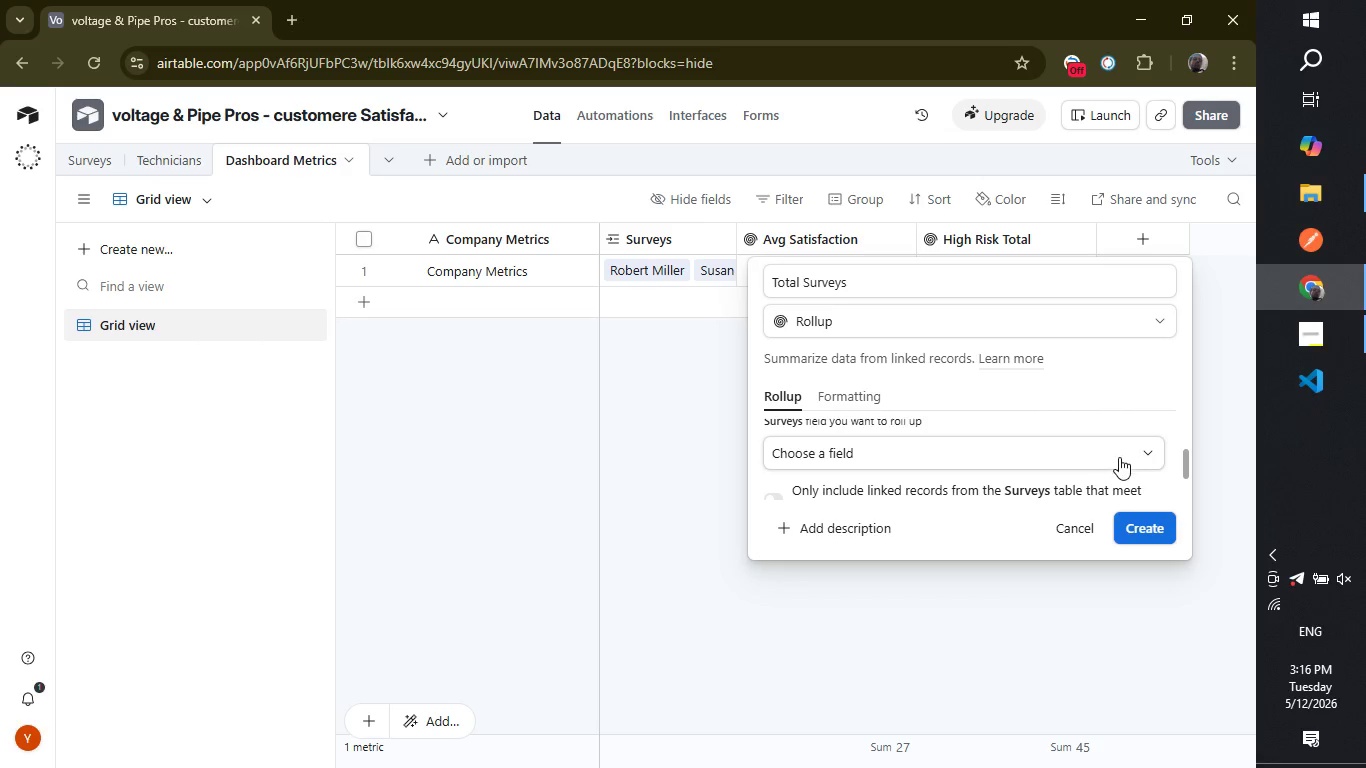 
left_click([1119, 457])
 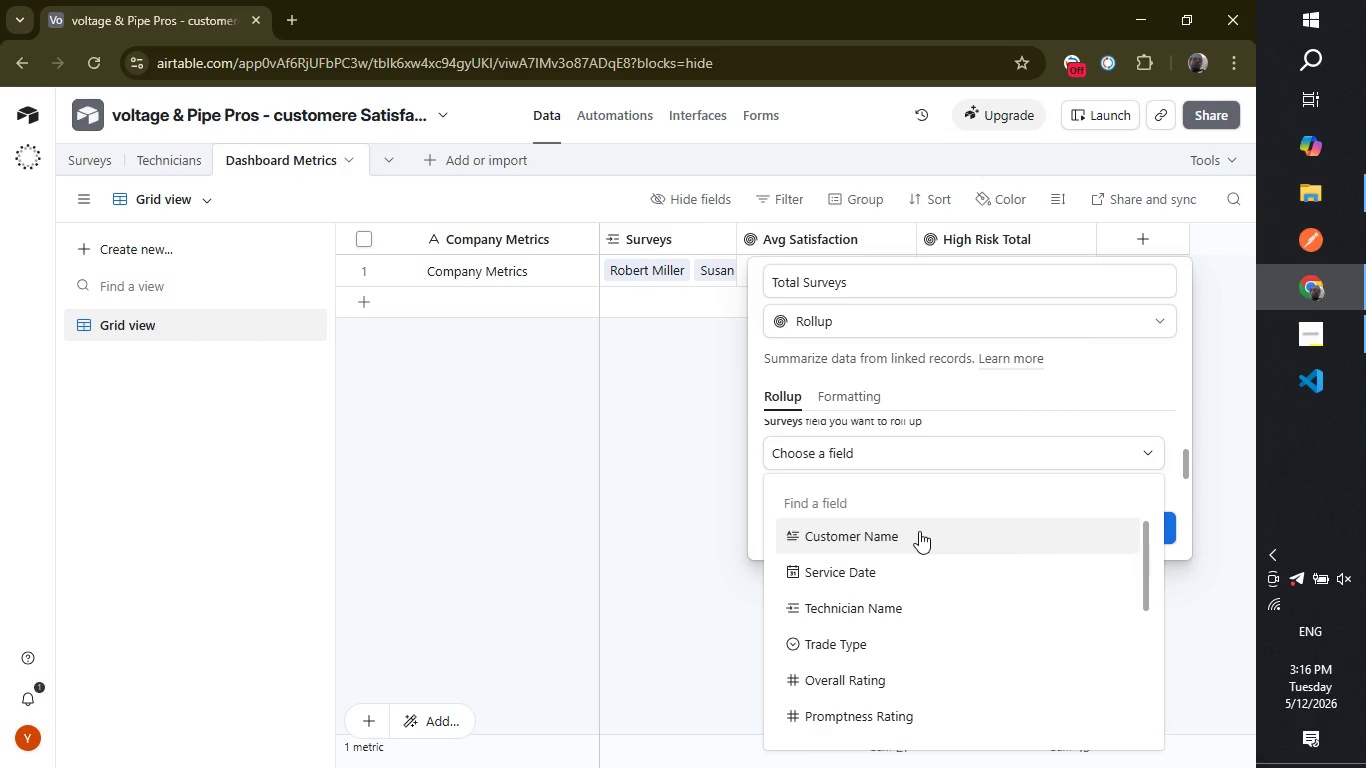 
wait(5.03)
 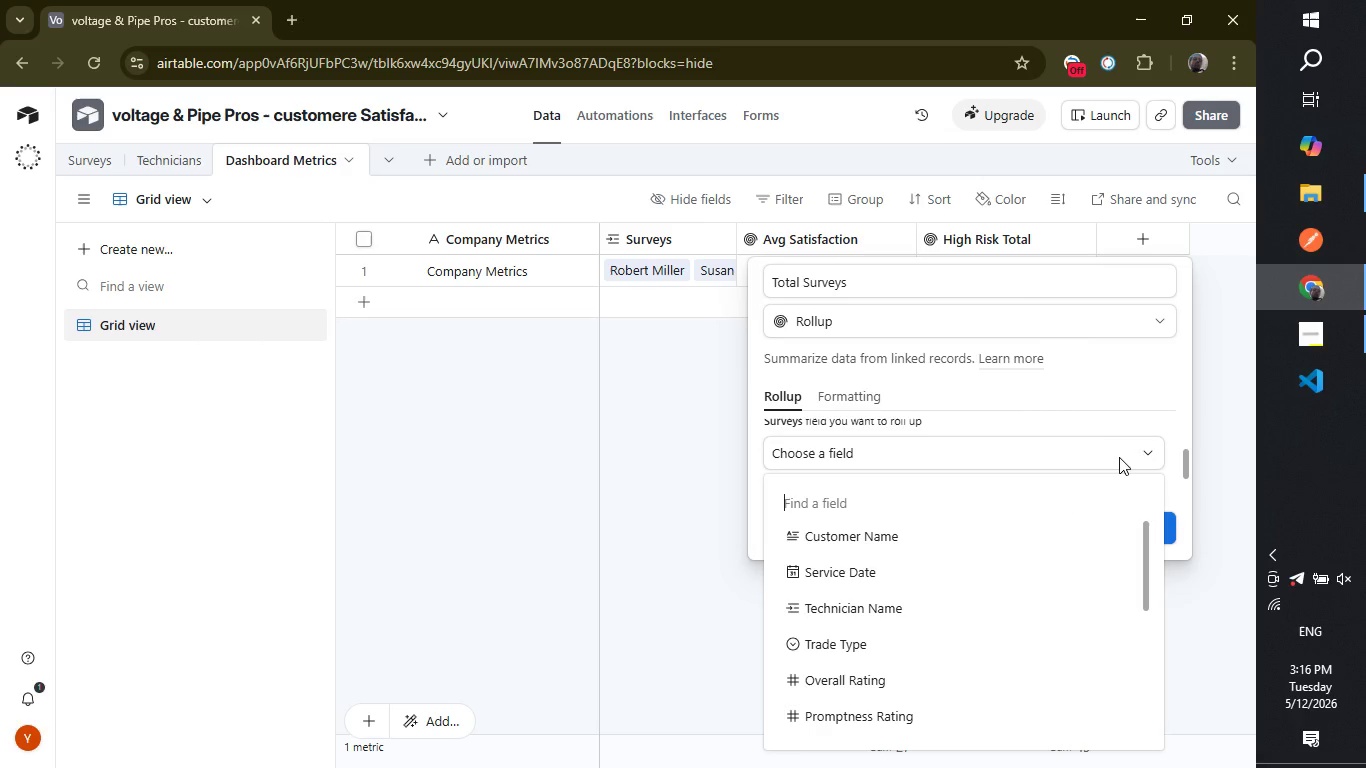 
left_click([919, 531])
 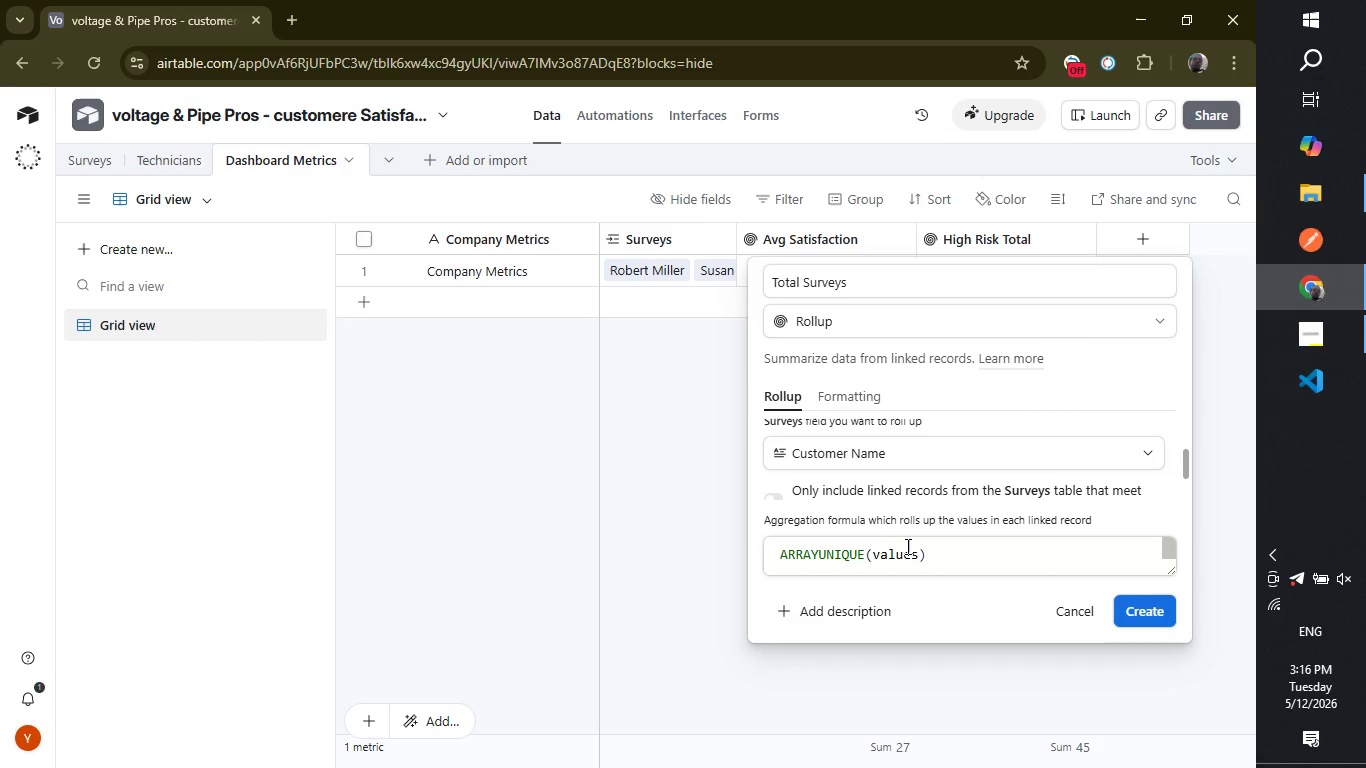 
double_click([944, 550])
 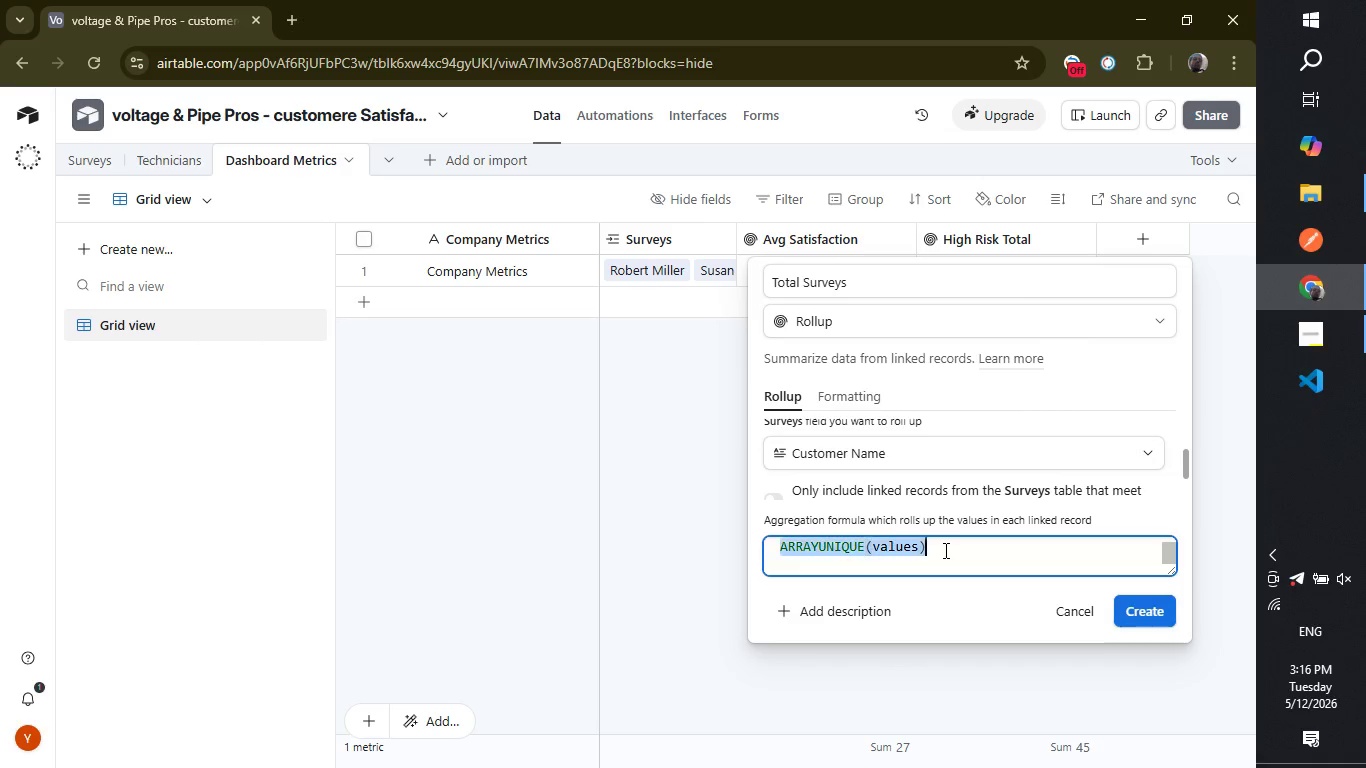 
triple_click([944, 550])
 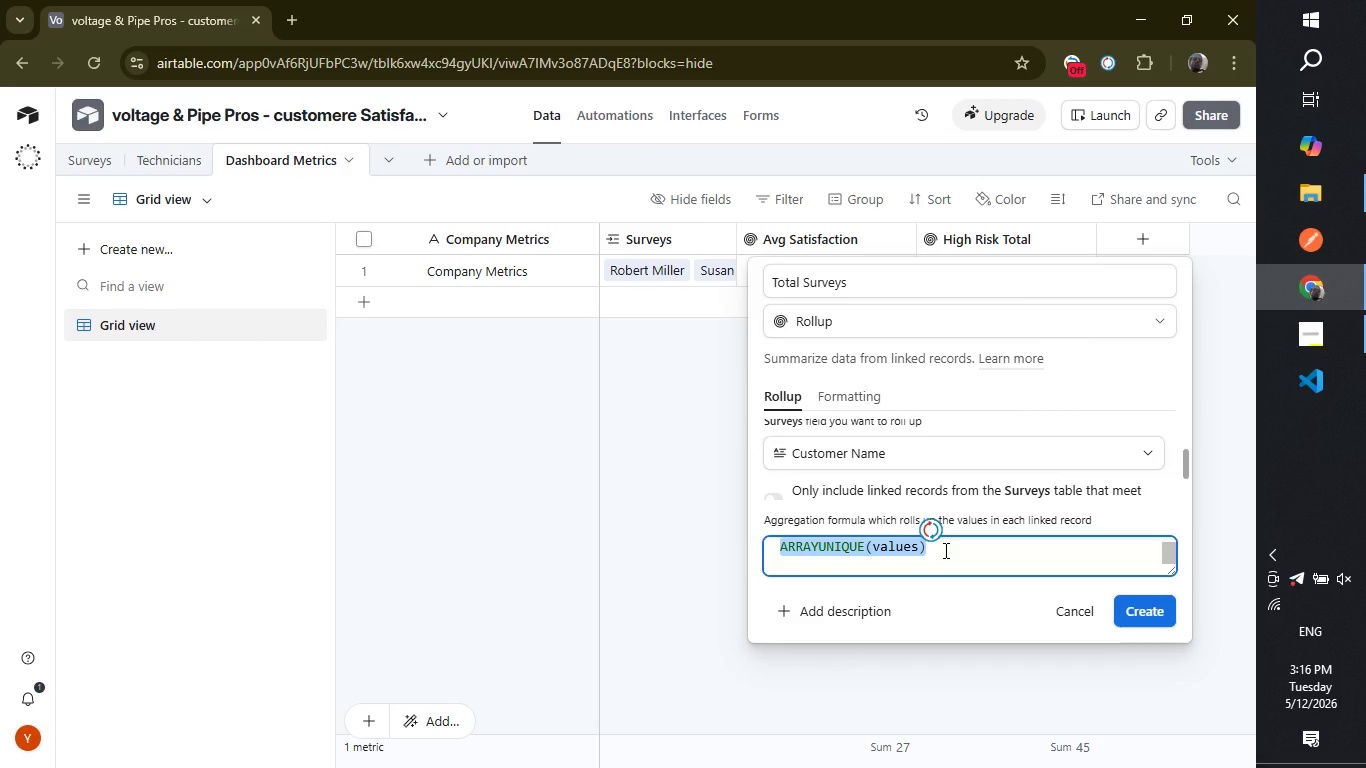 
key(C)
 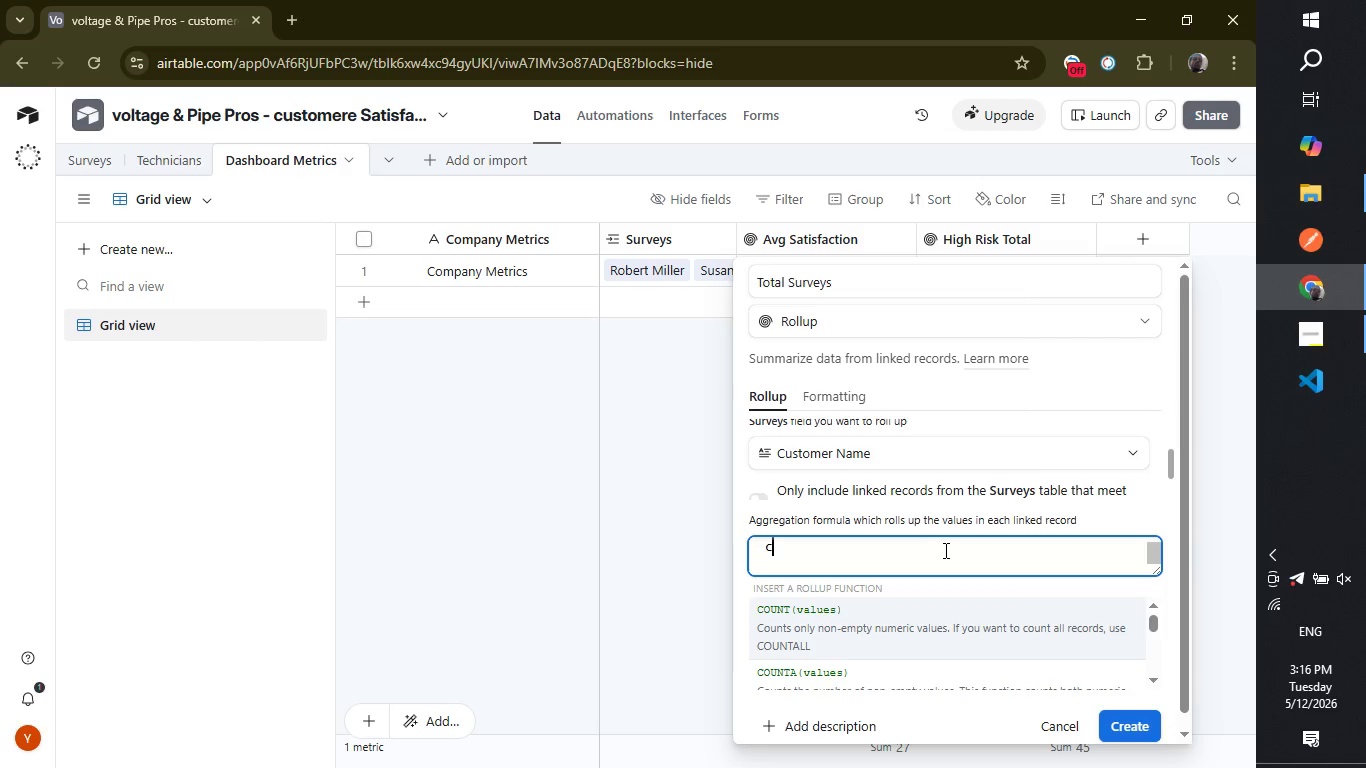 
key(ArrowDown)
 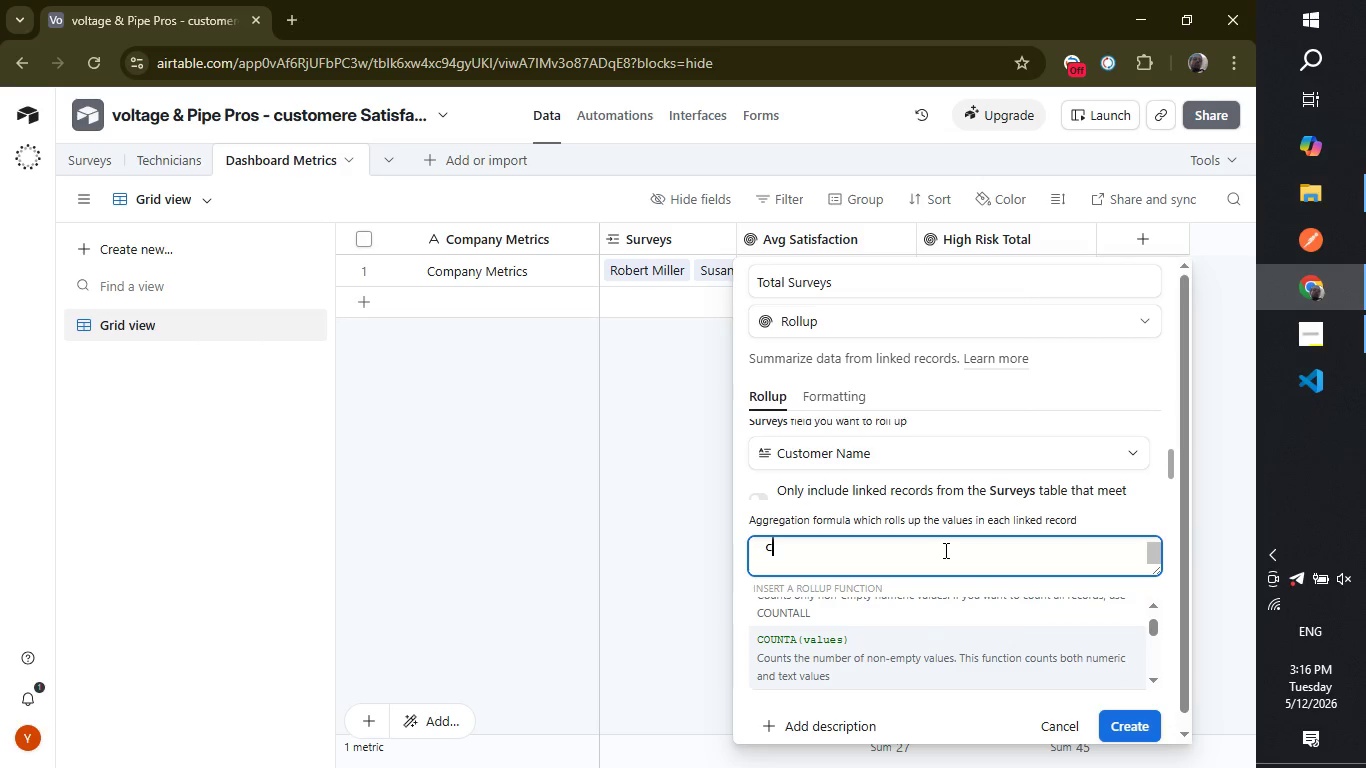 
key(Enter)
 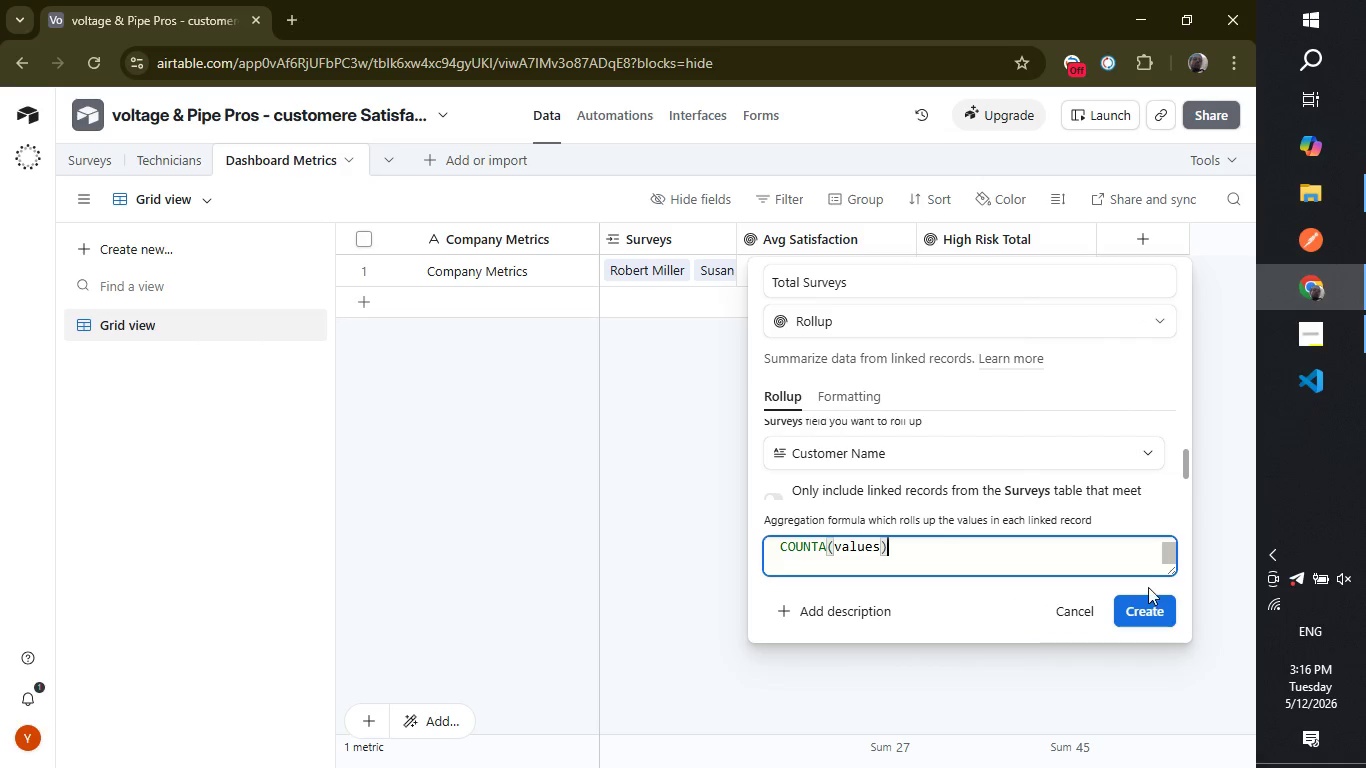 
left_click([1137, 606])
 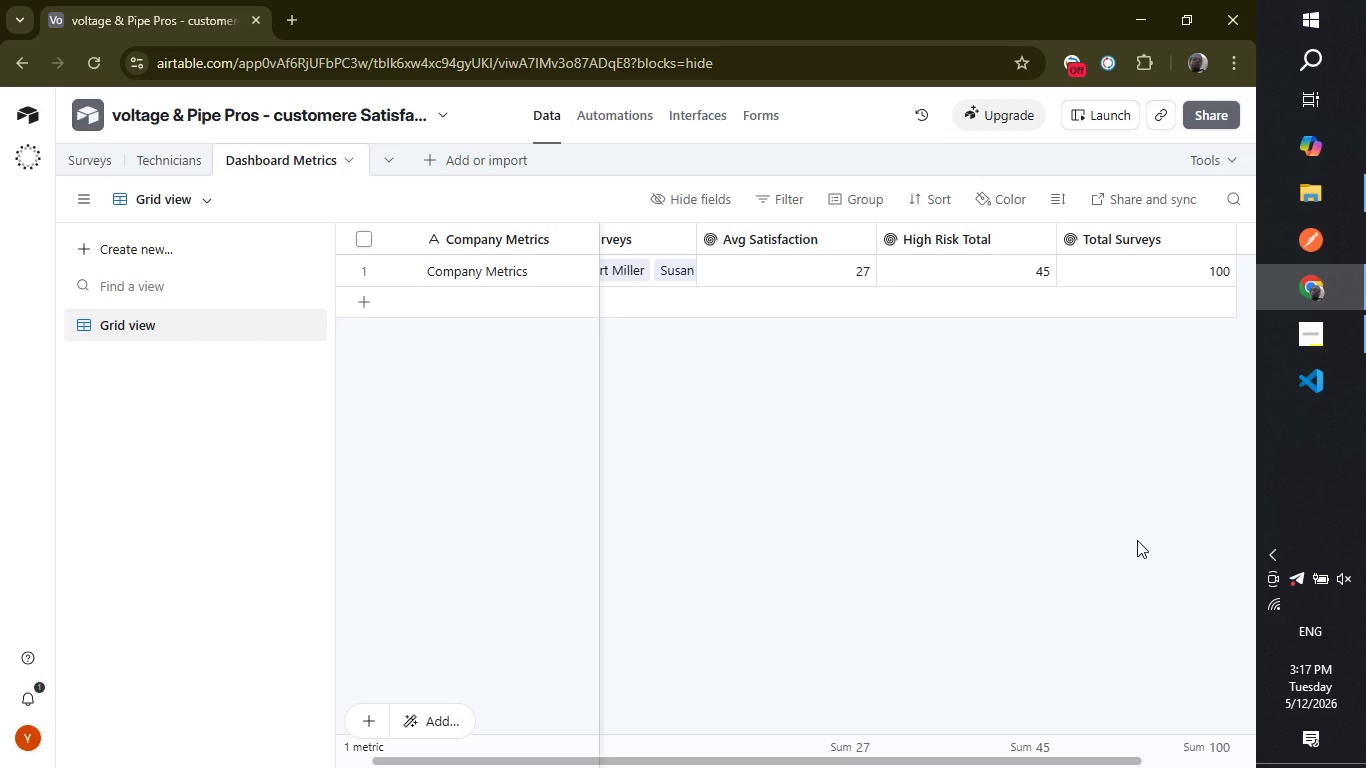 
wait(21.98)
 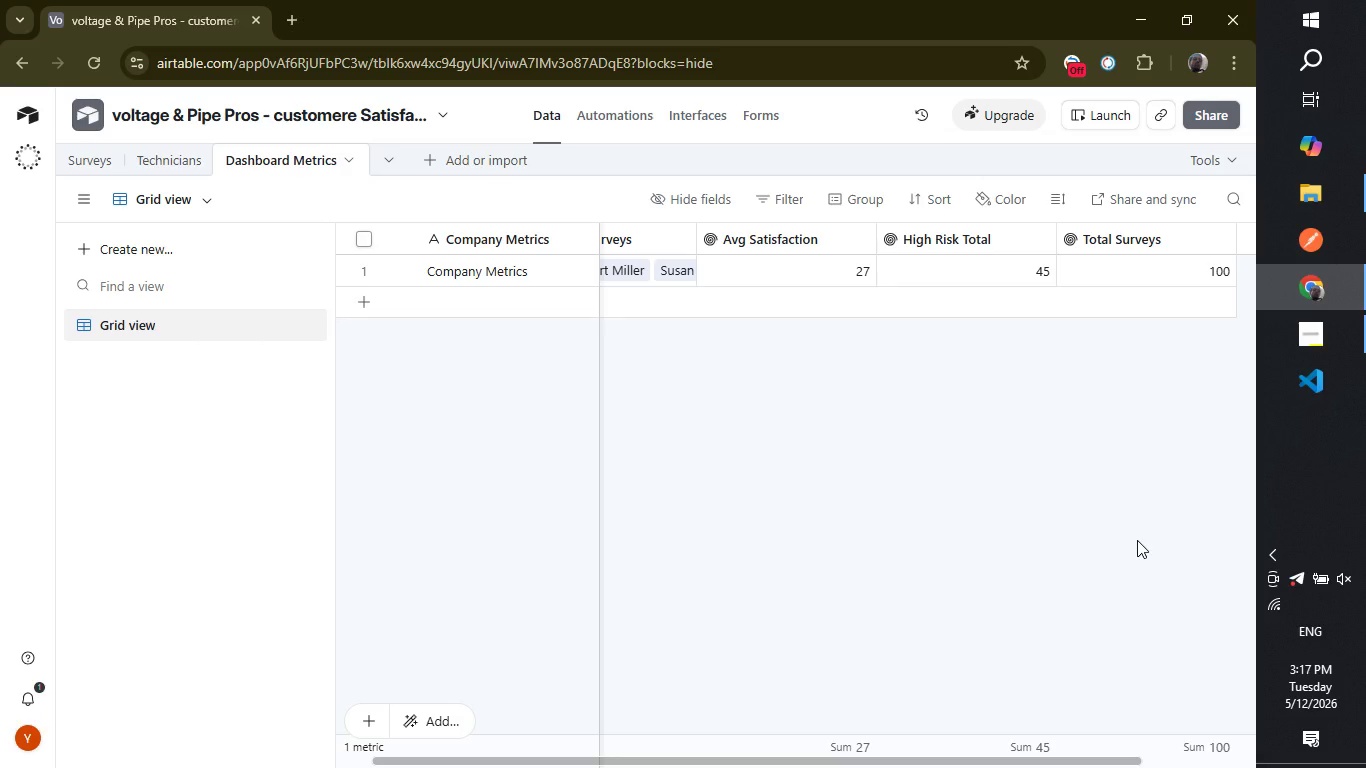 
left_click([1322, 342])